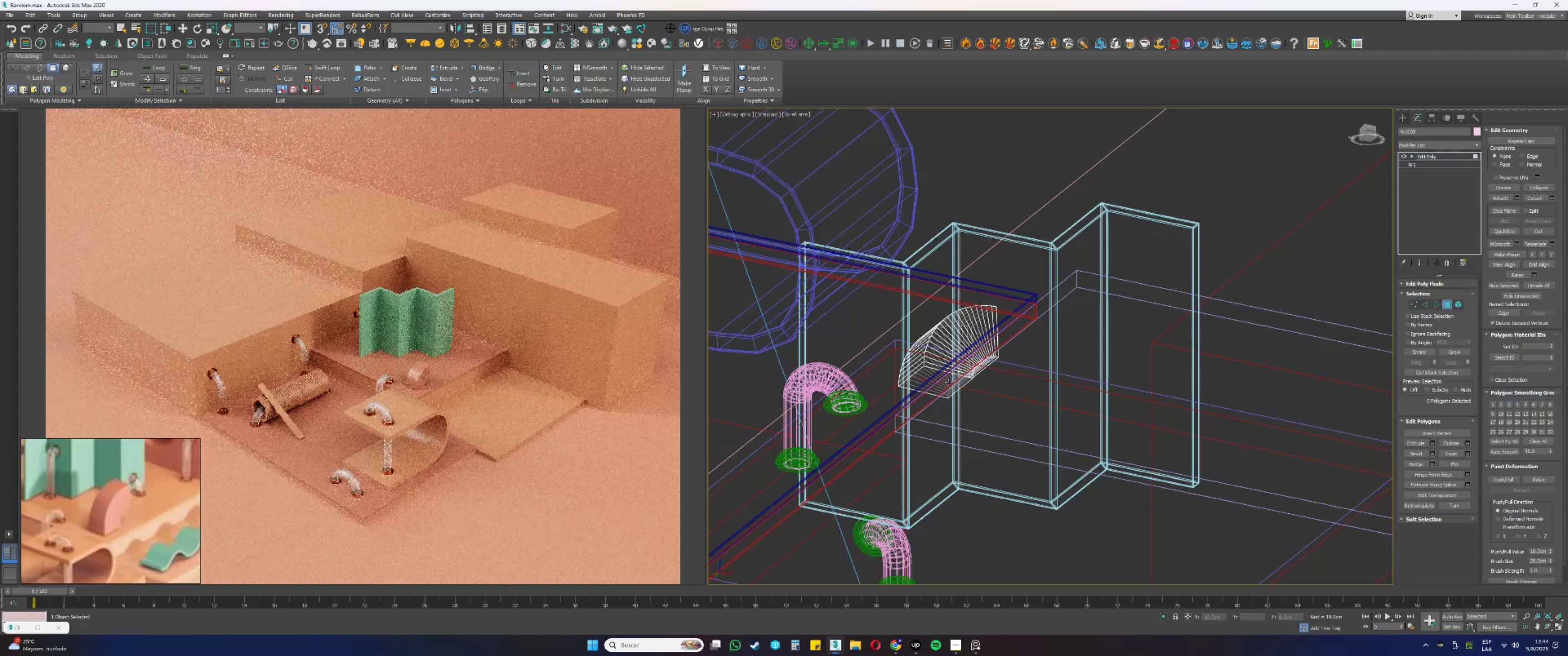 
left_click([944, 387])
 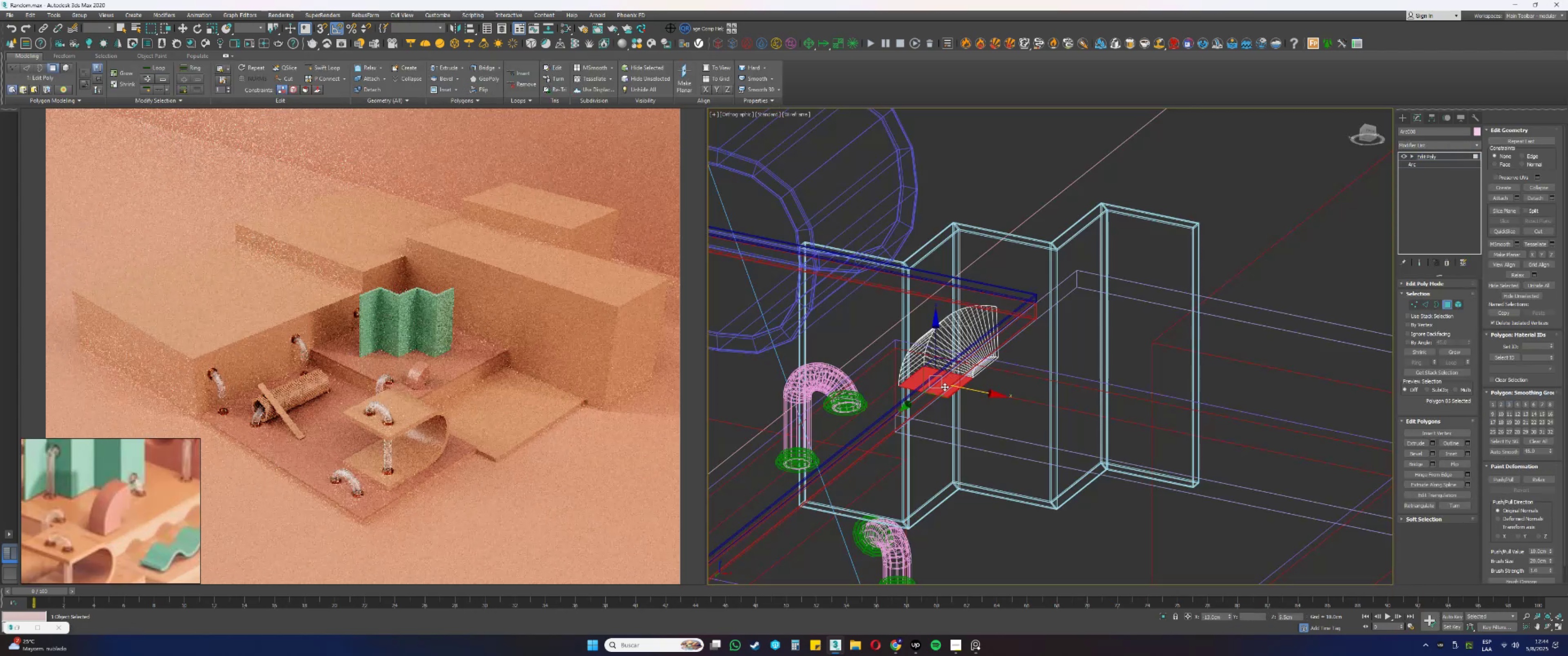 
hold_key(key=AltLeft, duration=0.47)
 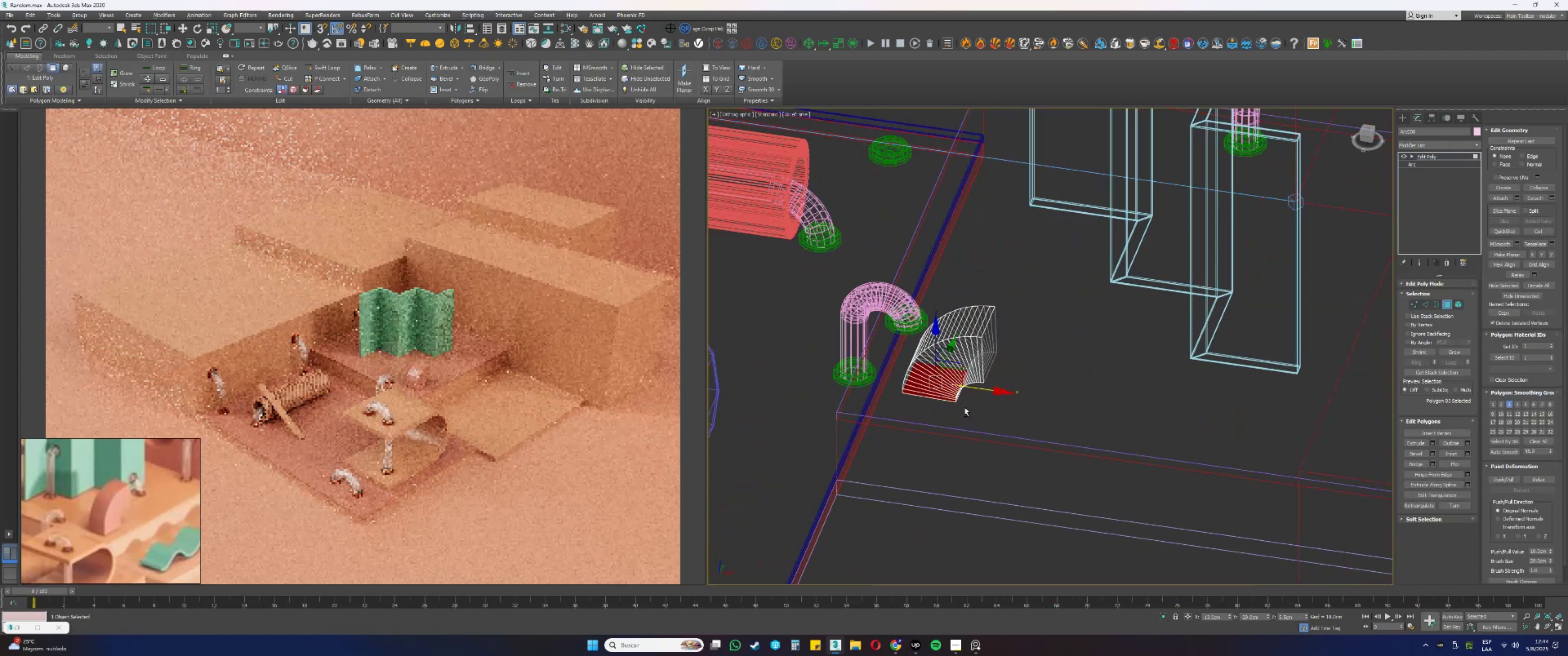 
key(F3)
 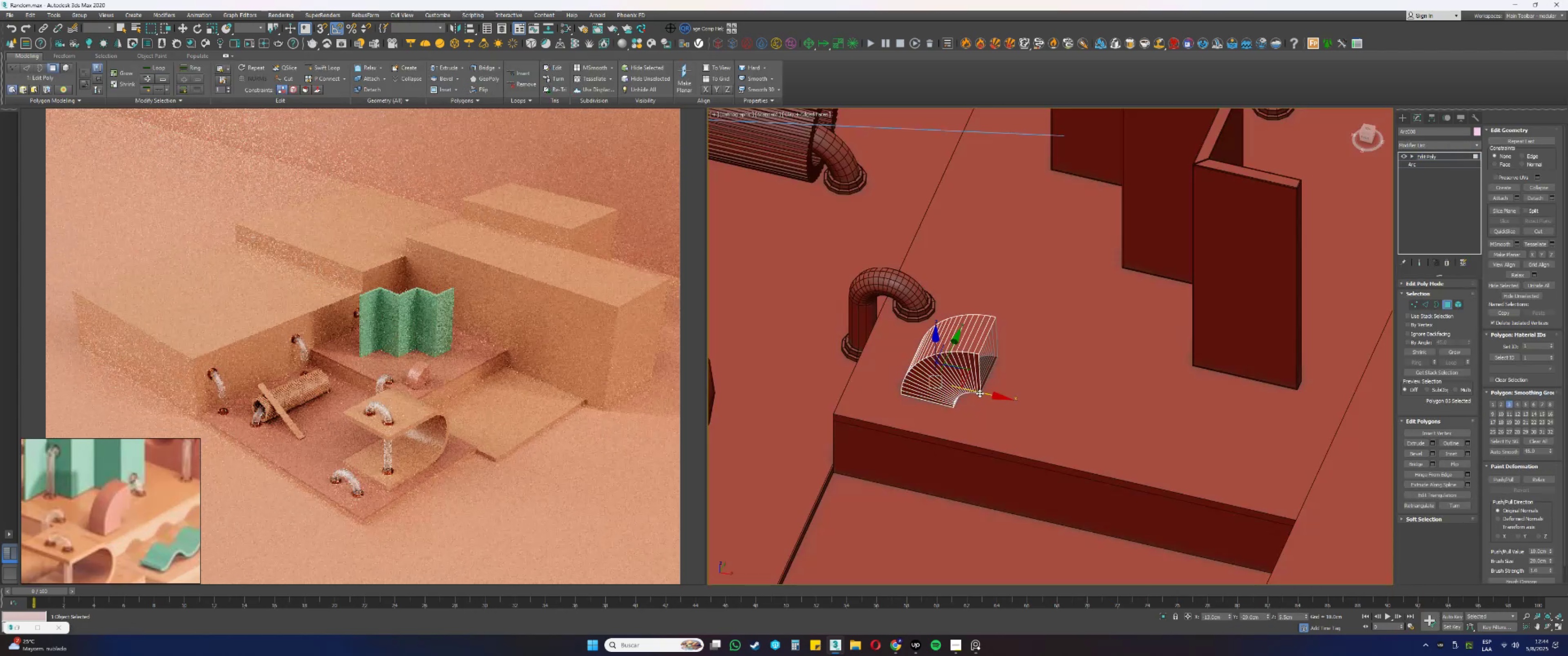 
key(Delete)
 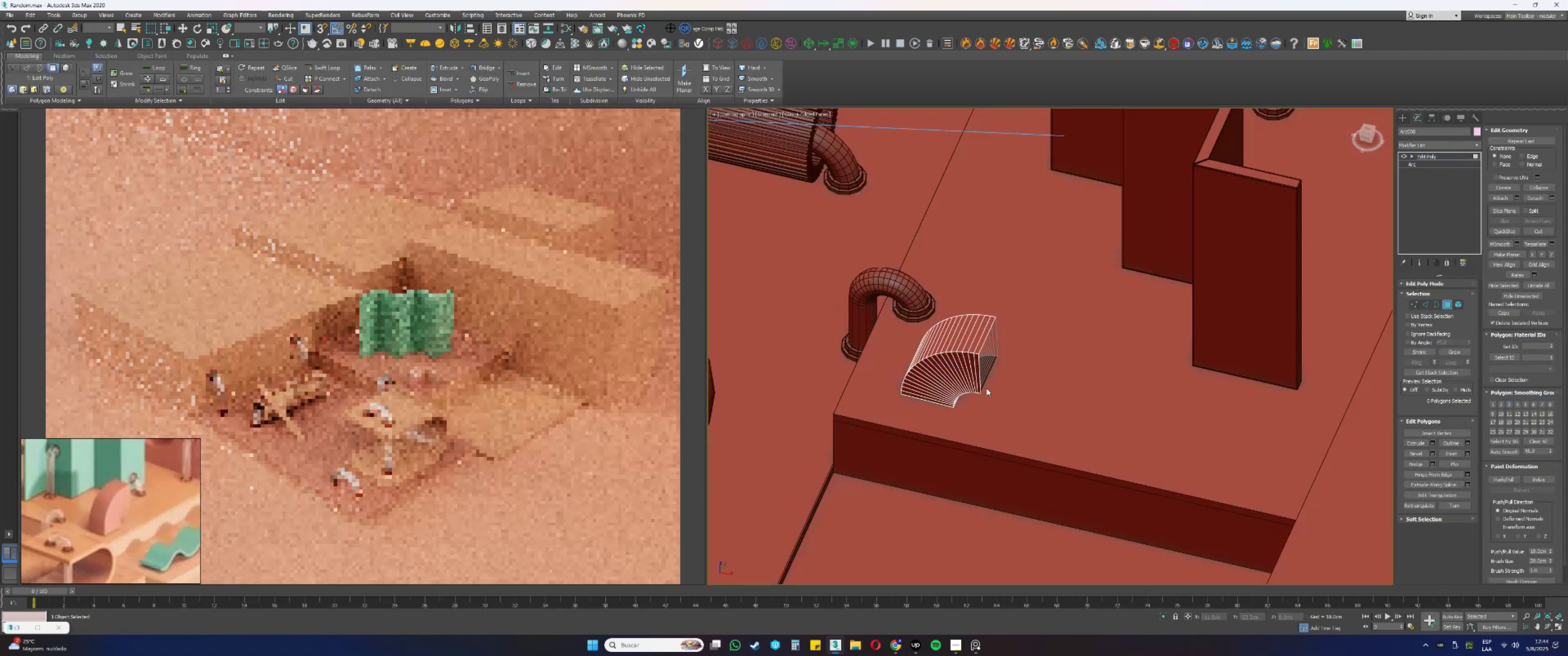 
key(3)
 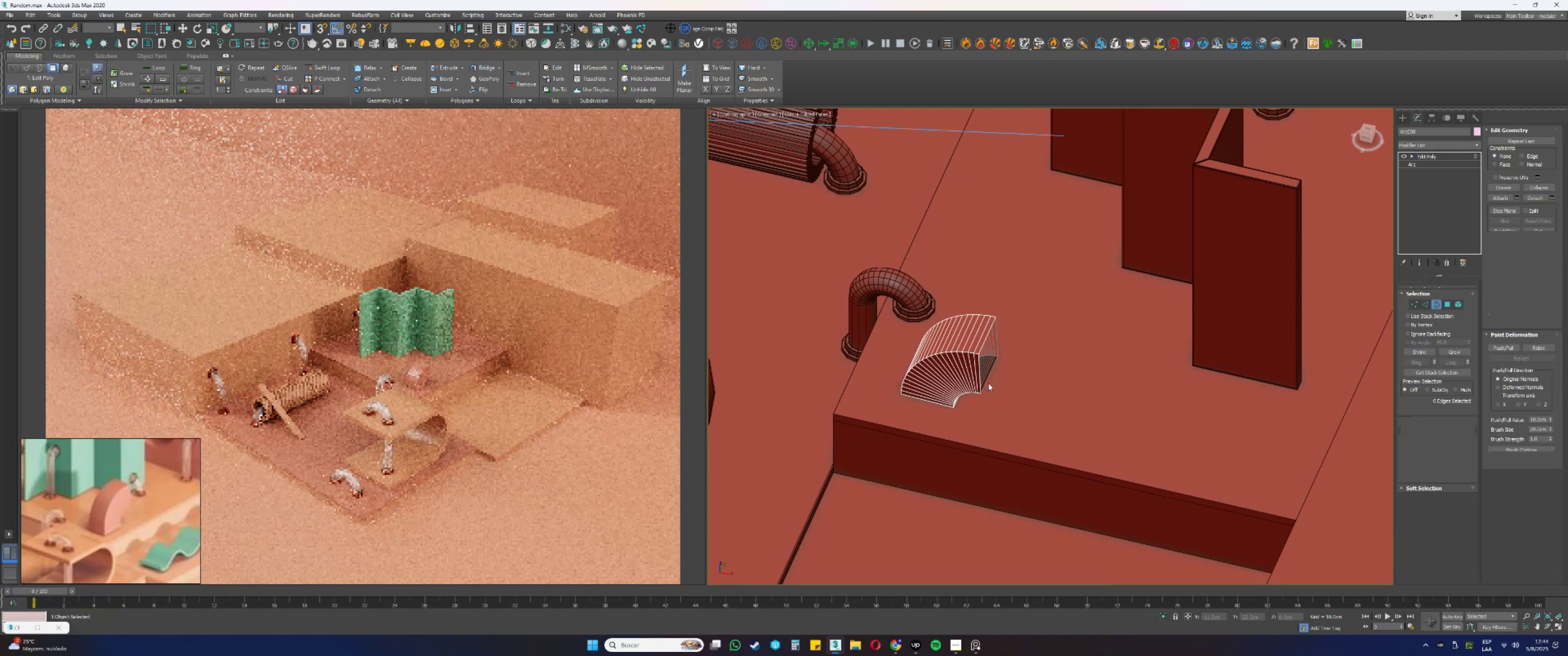 
left_click_drag(start_coordinate=[1004, 387], to_coordinate=[983, 363])
 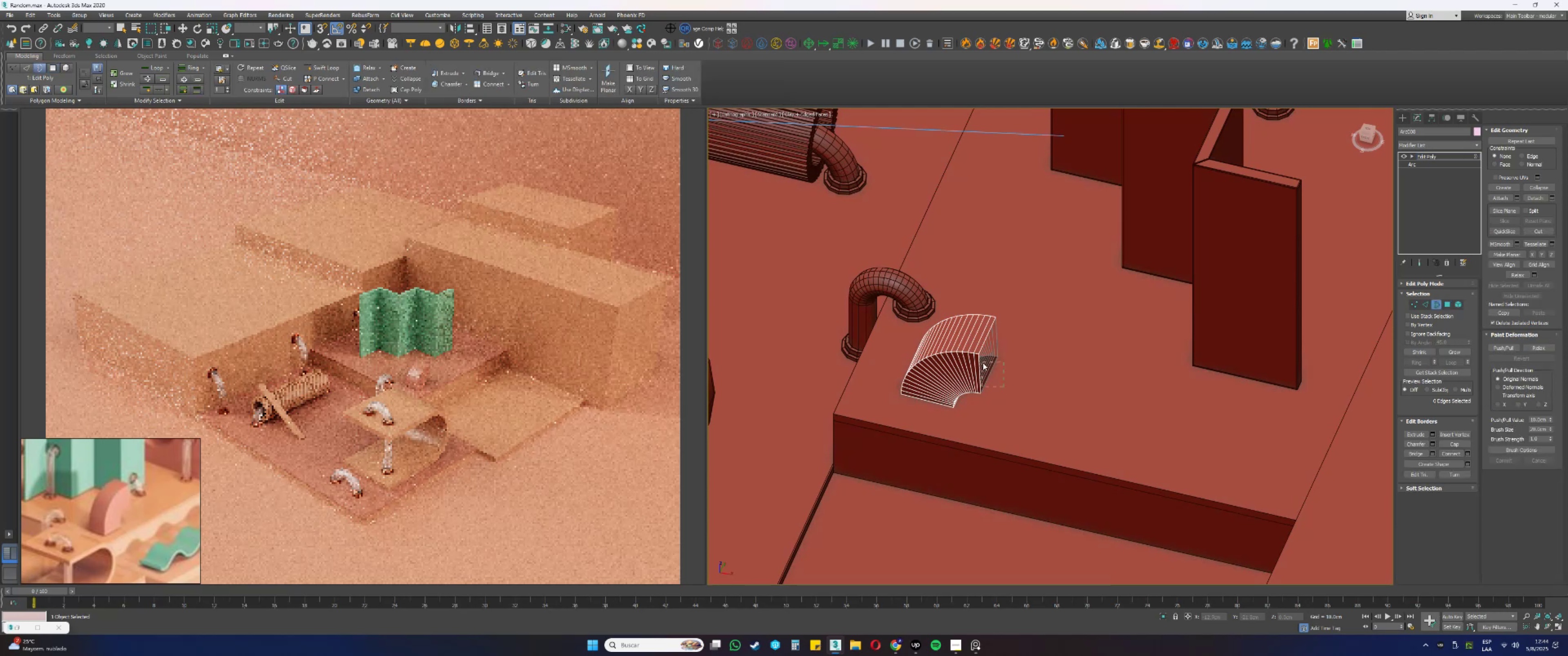 
scroll: coordinate [993, 359], scroll_direction: up, amount: 2.0
 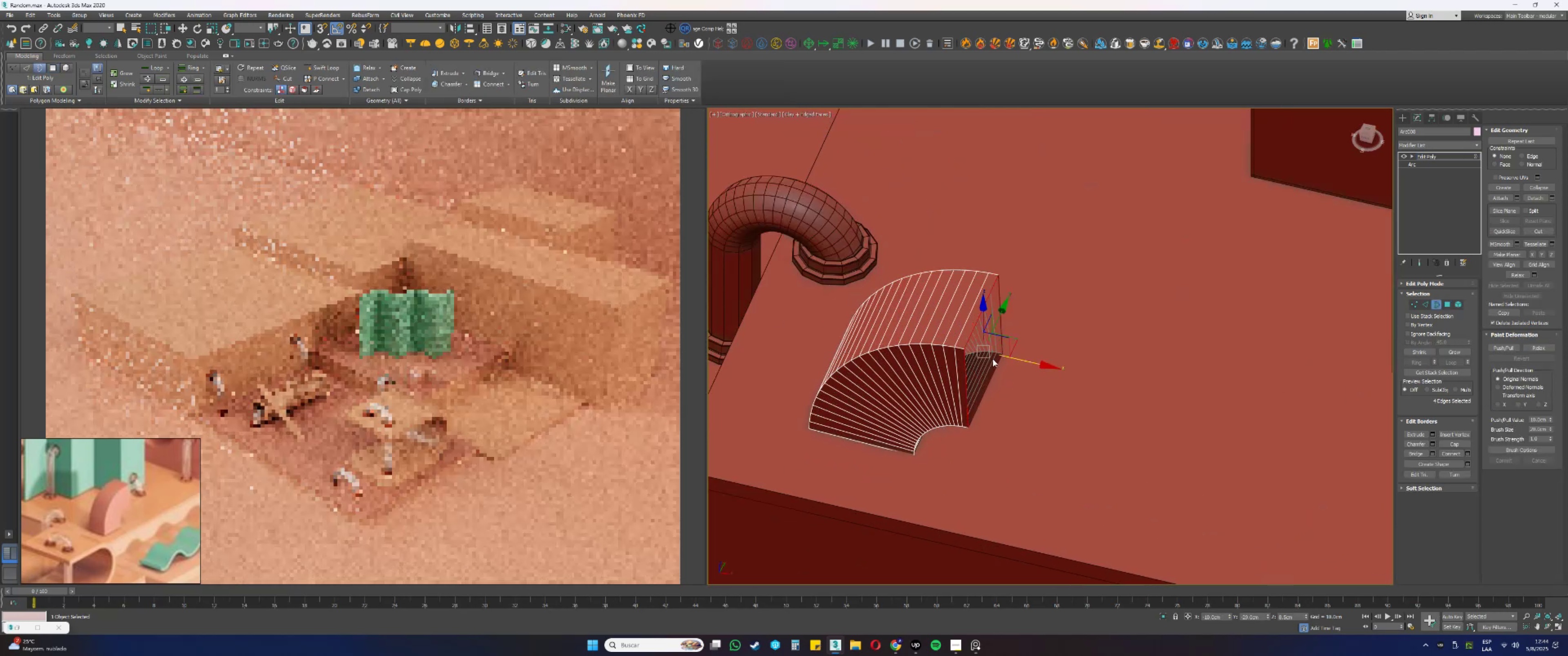 
hold_key(key=ShiftLeft, duration=0.43)
left_click_drag(start_coordinate=[1019, 361], to_coordinate=[1060, 371])
 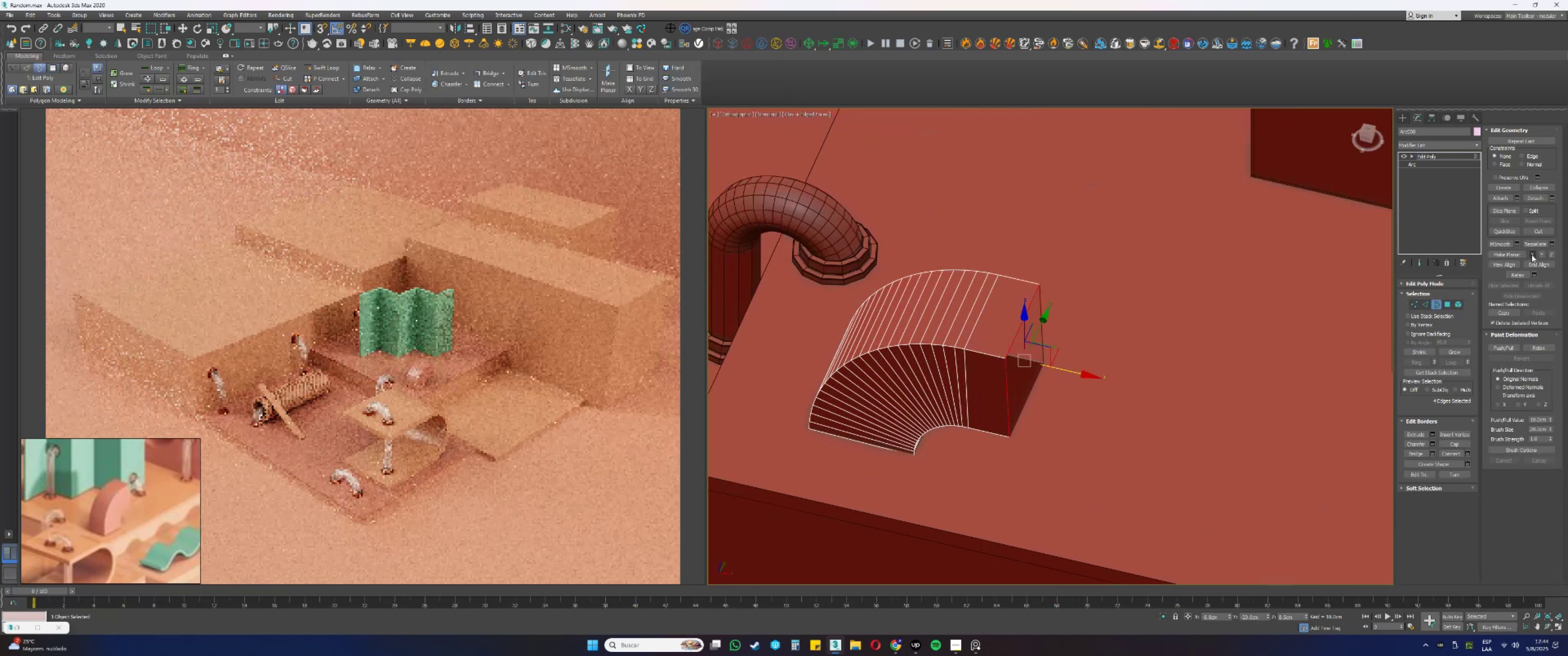 
key(Control+ControlLeft)
 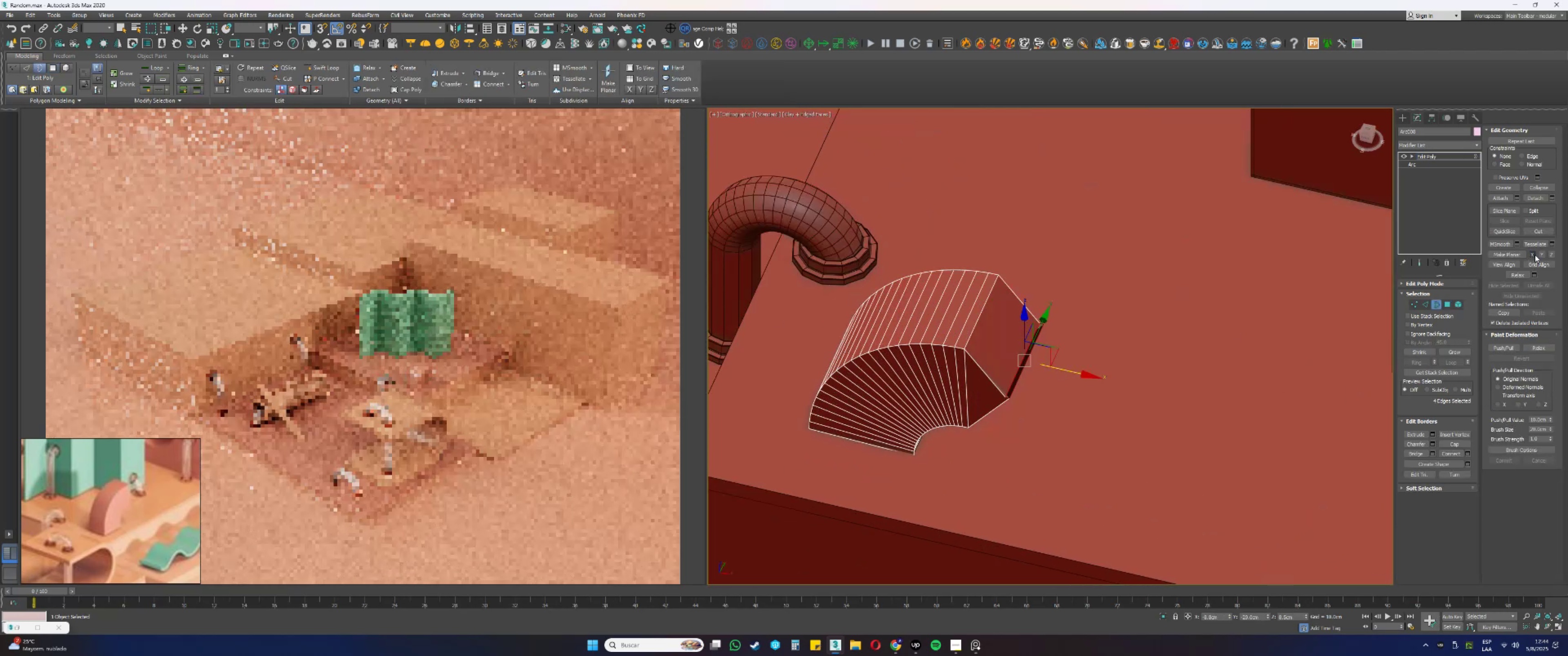 
key(Control+Z)
 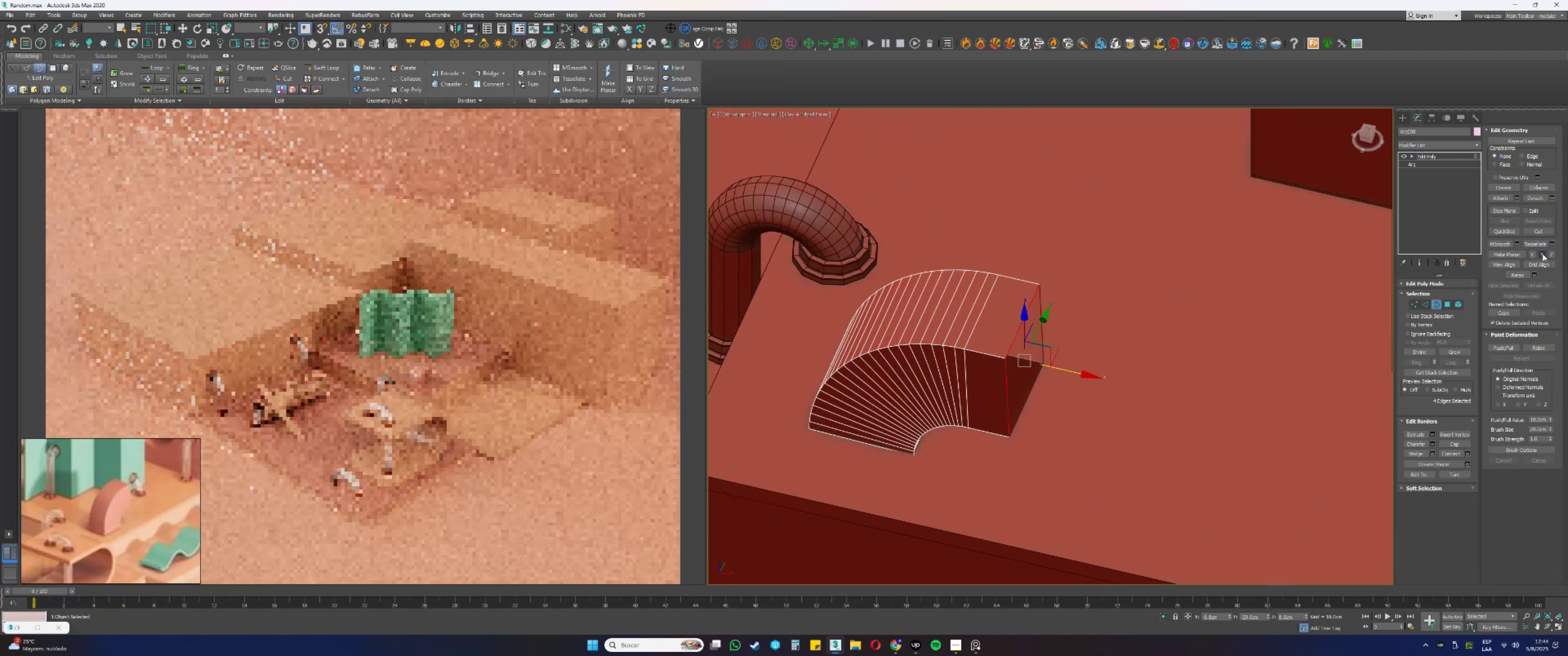 
left_click([1543, 253])
 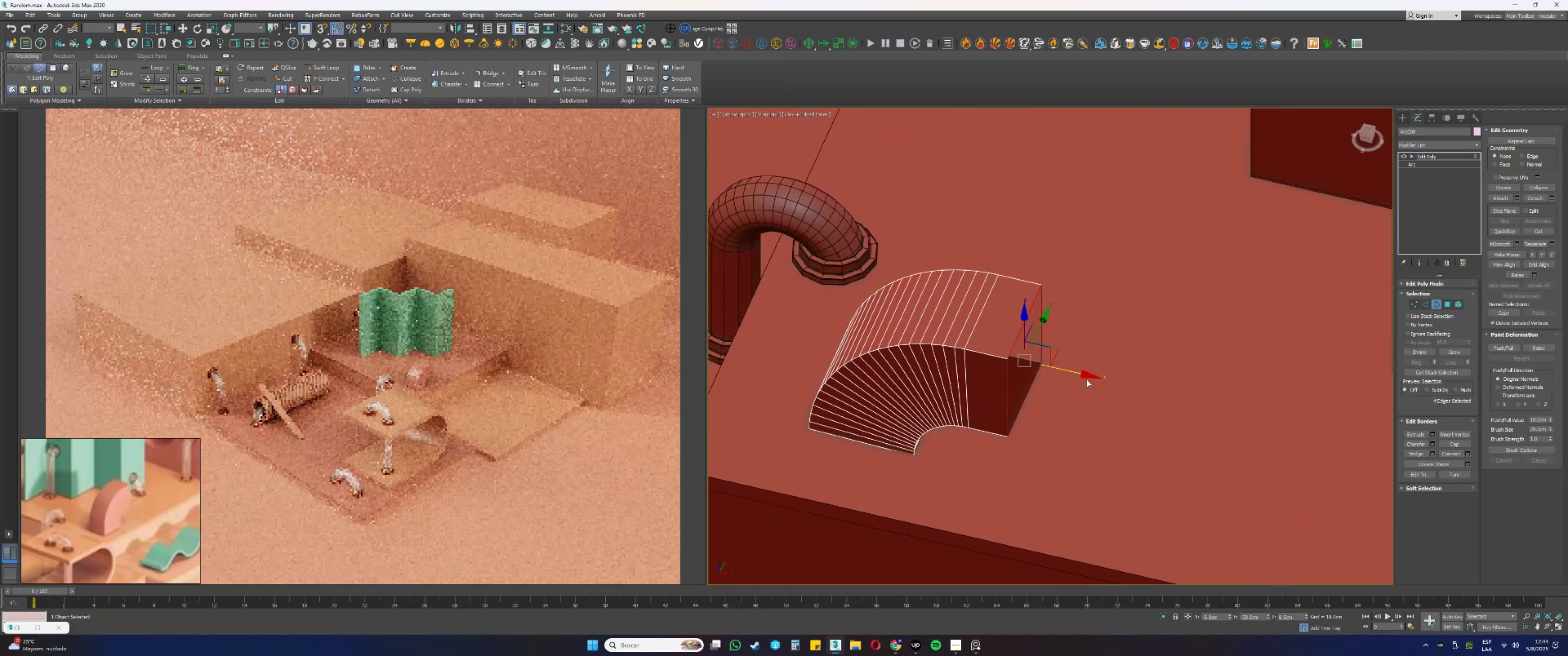 
left_click_drag(start_coordinate=[1068, 371], to_coordinate=[1085, 376])
 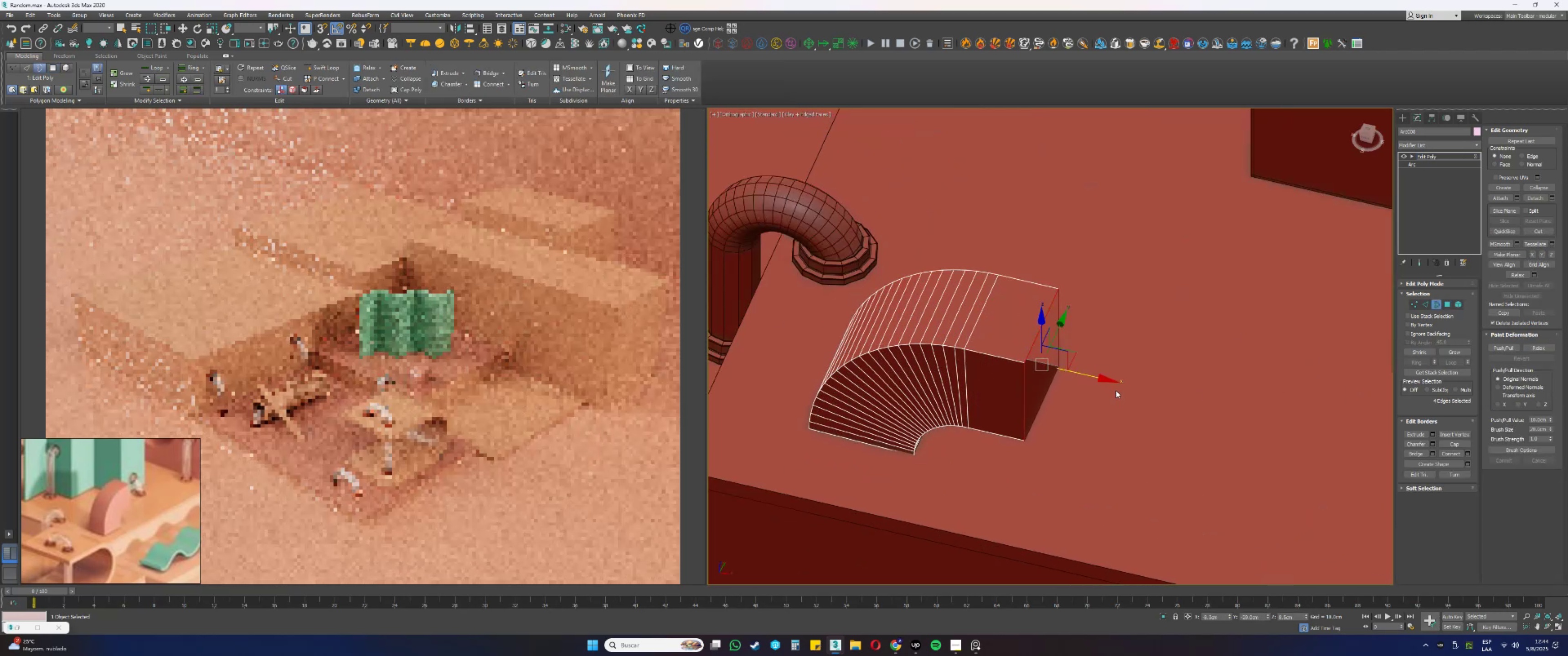 
hold_key(key=AltLeft, duration=0.4)
 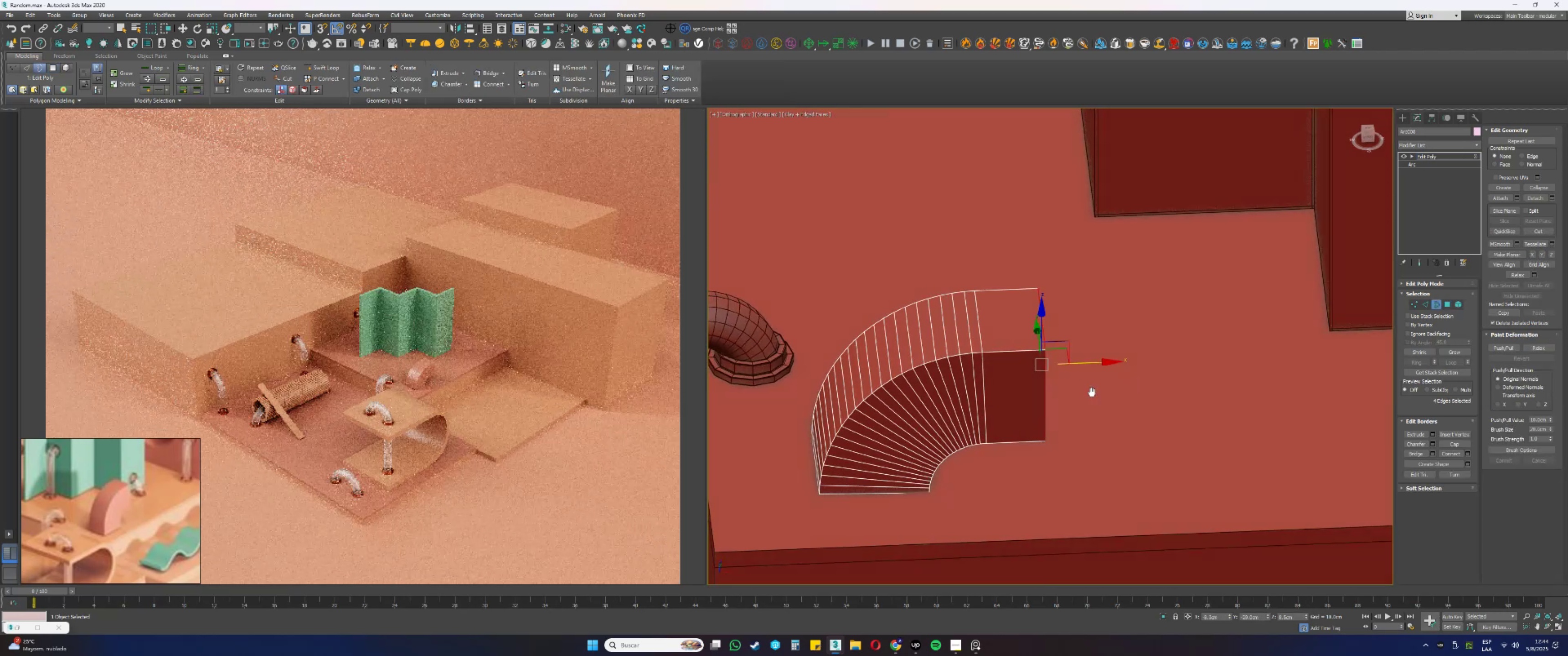 
key(Alt+AltLeft)
 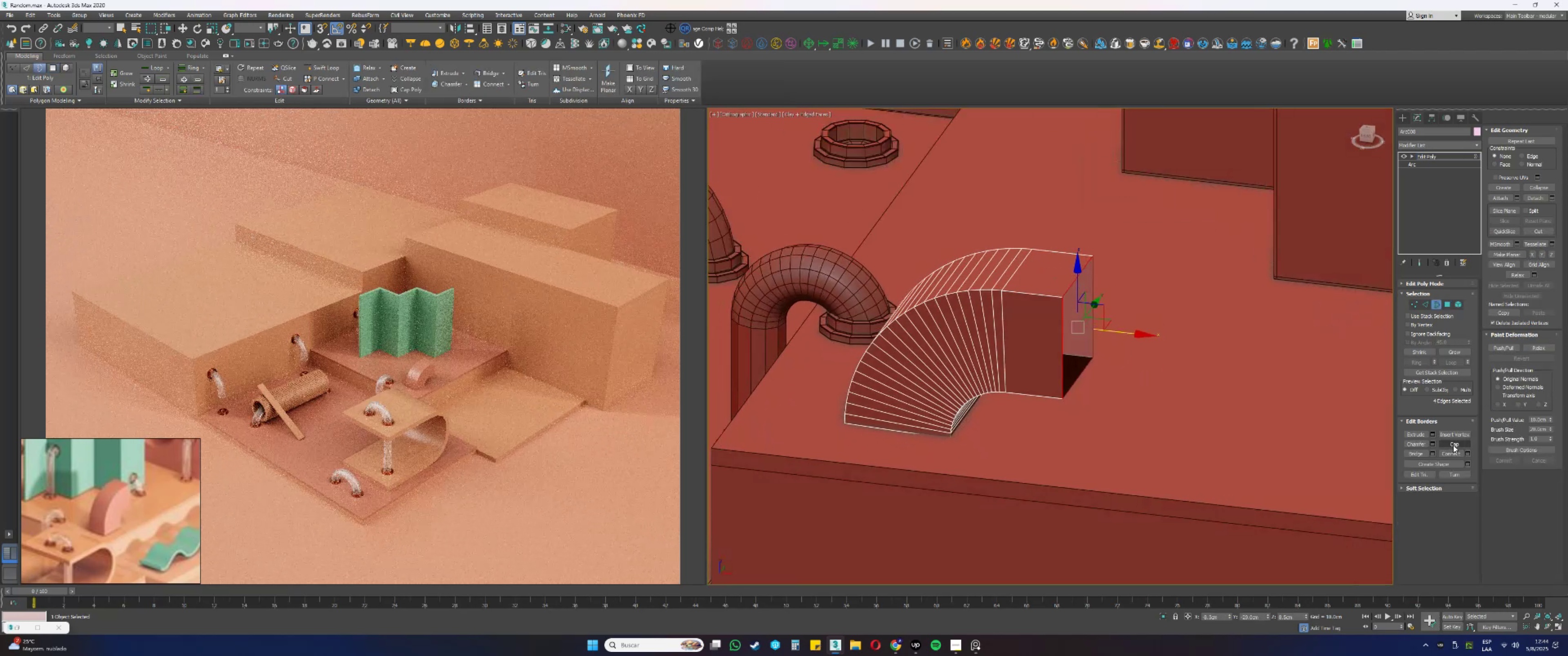 
key(F3)
 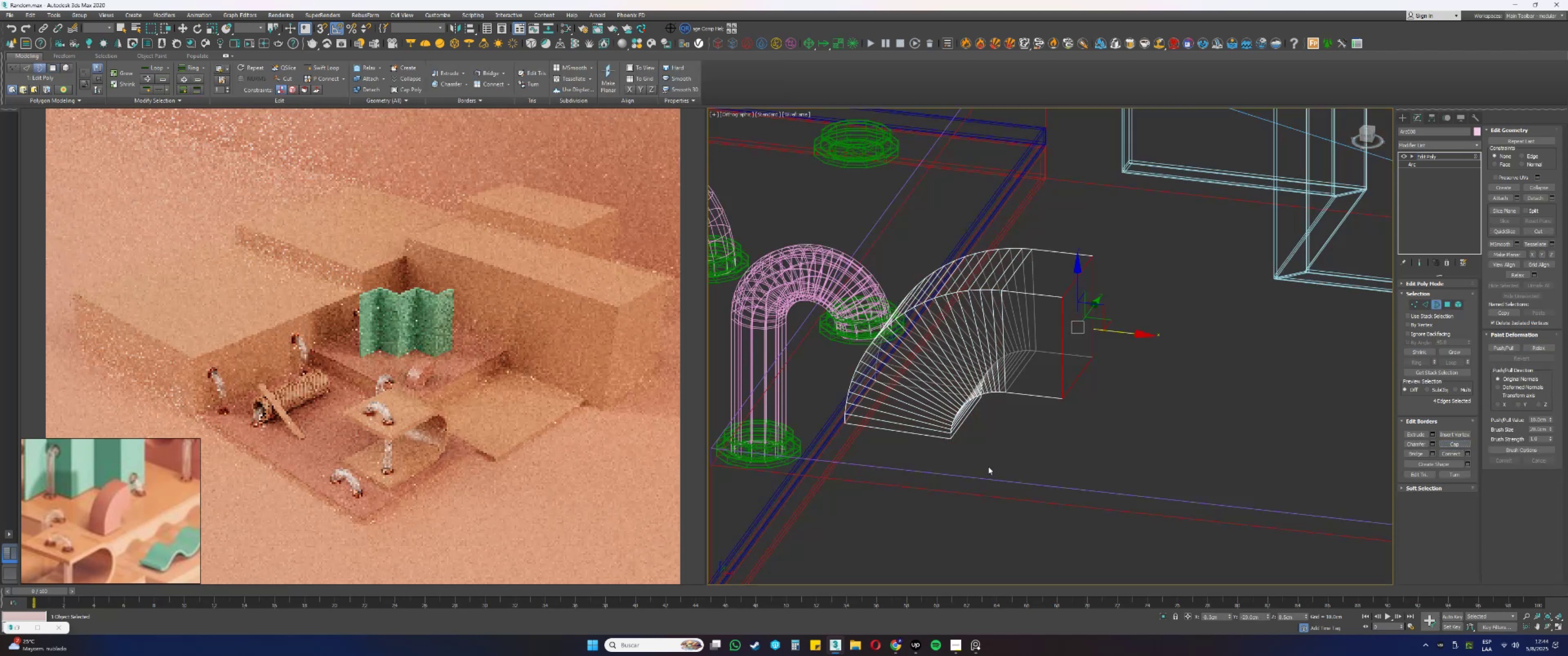 
left_click_drag(start_coordinate=[958, 497], to_coordinate=[911, 420])
 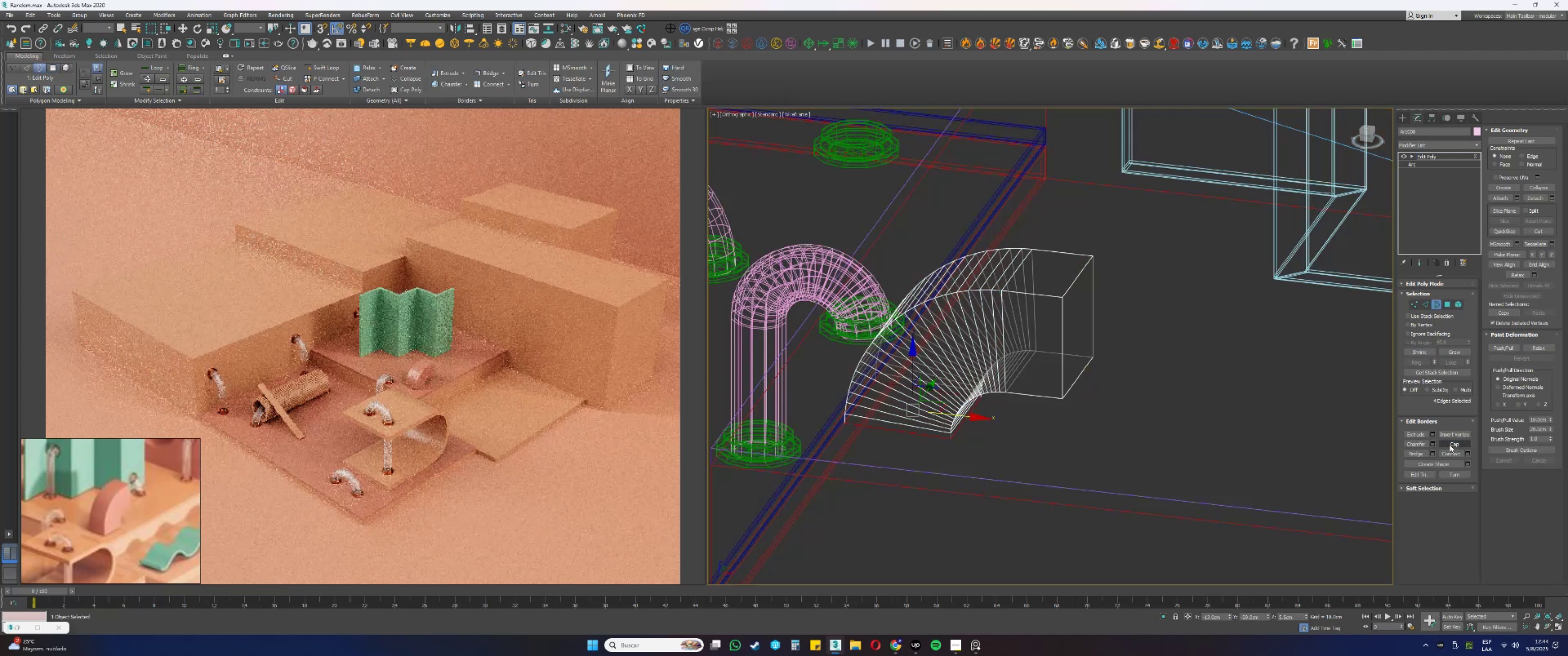 
key(F3)
 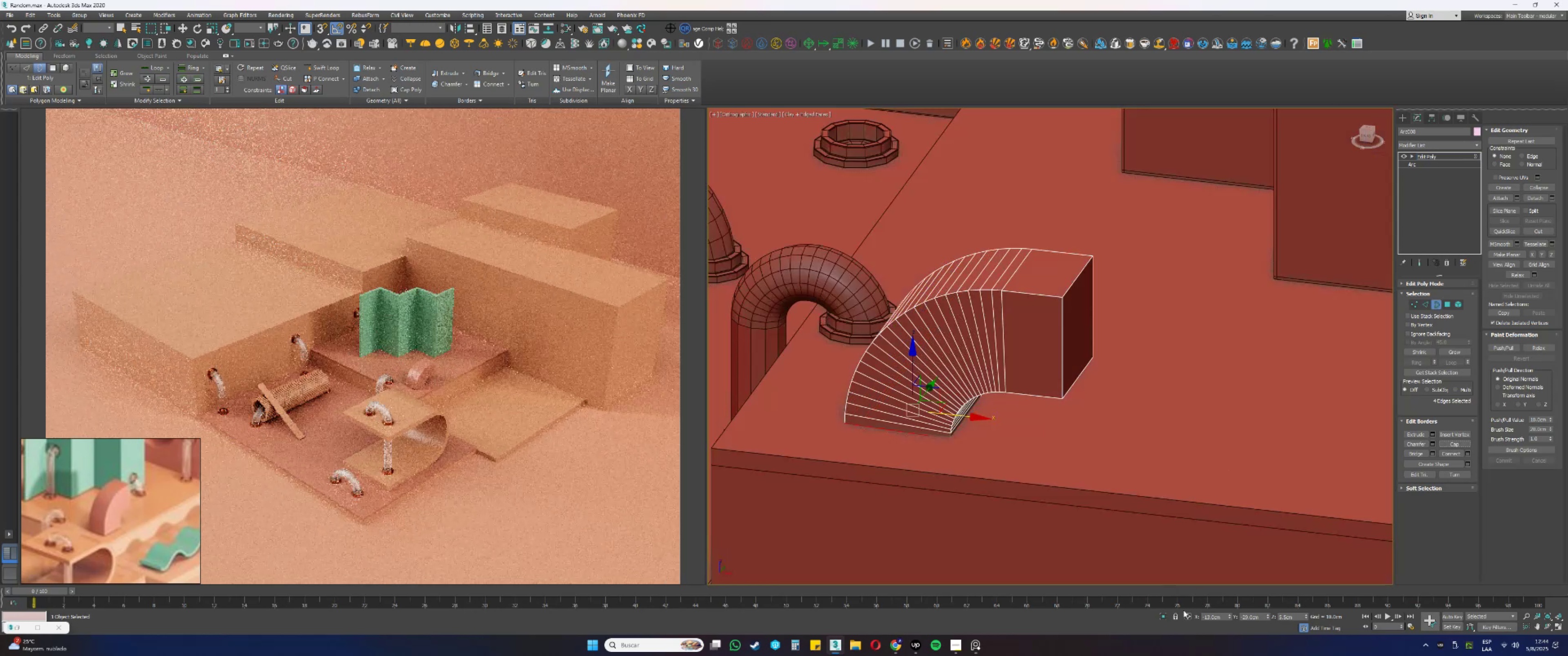 
left_click([1161, 616])
 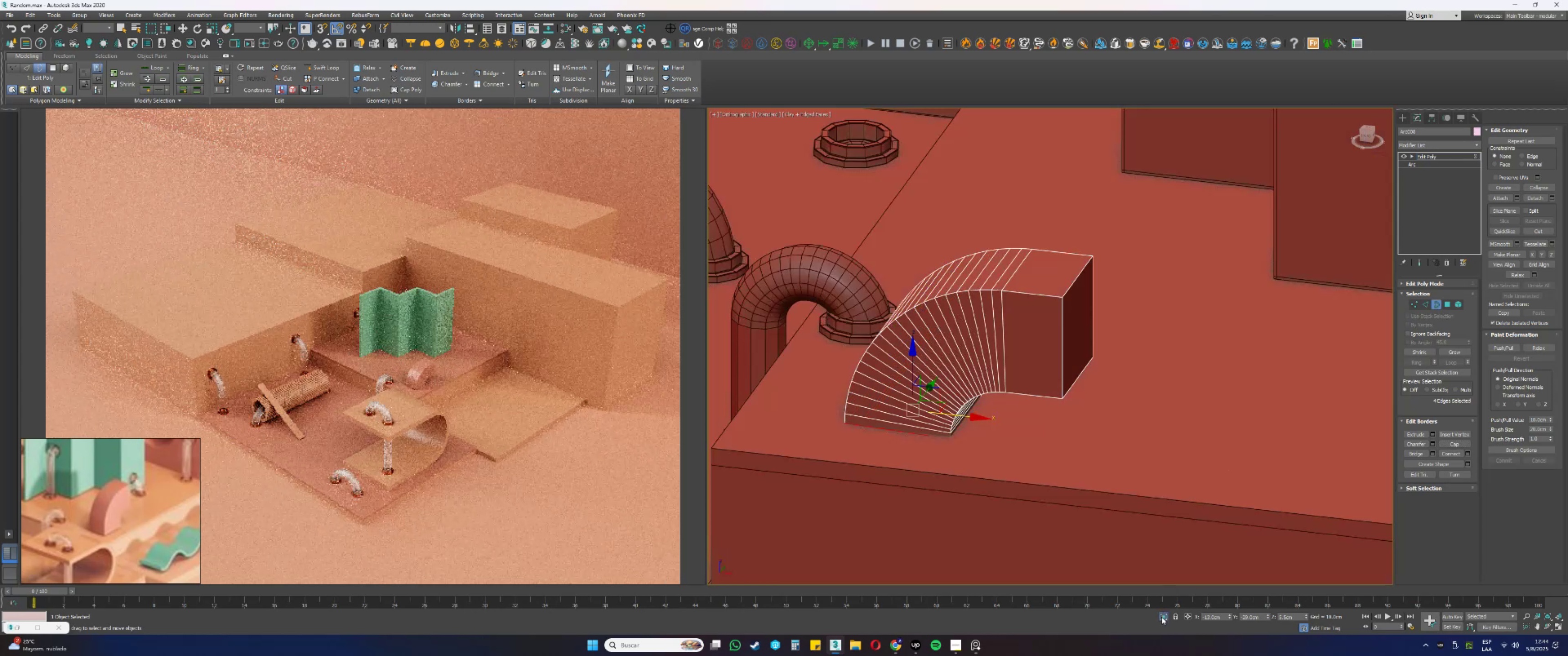 
hold_key(key=AltLeft, duration=0.51)
 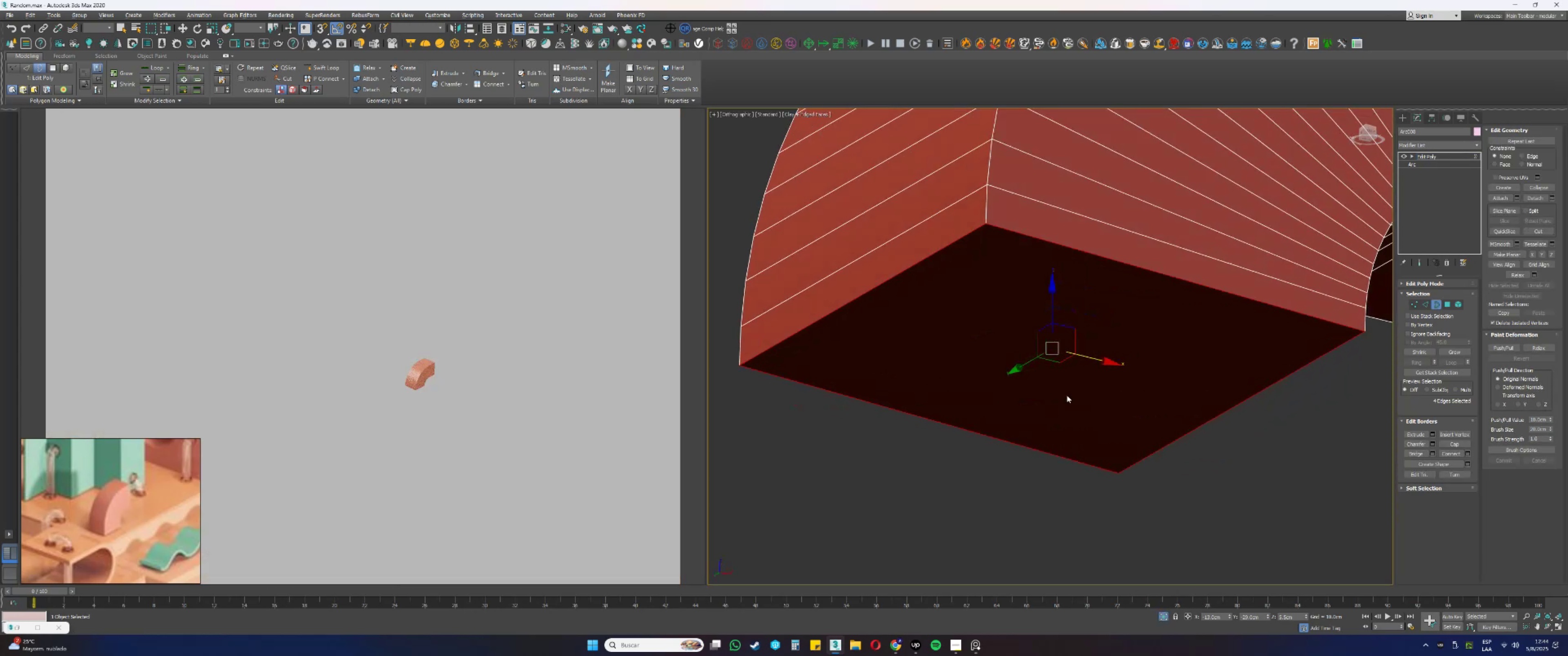 
scroll: coordinate [1090, 354], scroll_direction: down, amount: 2.0
 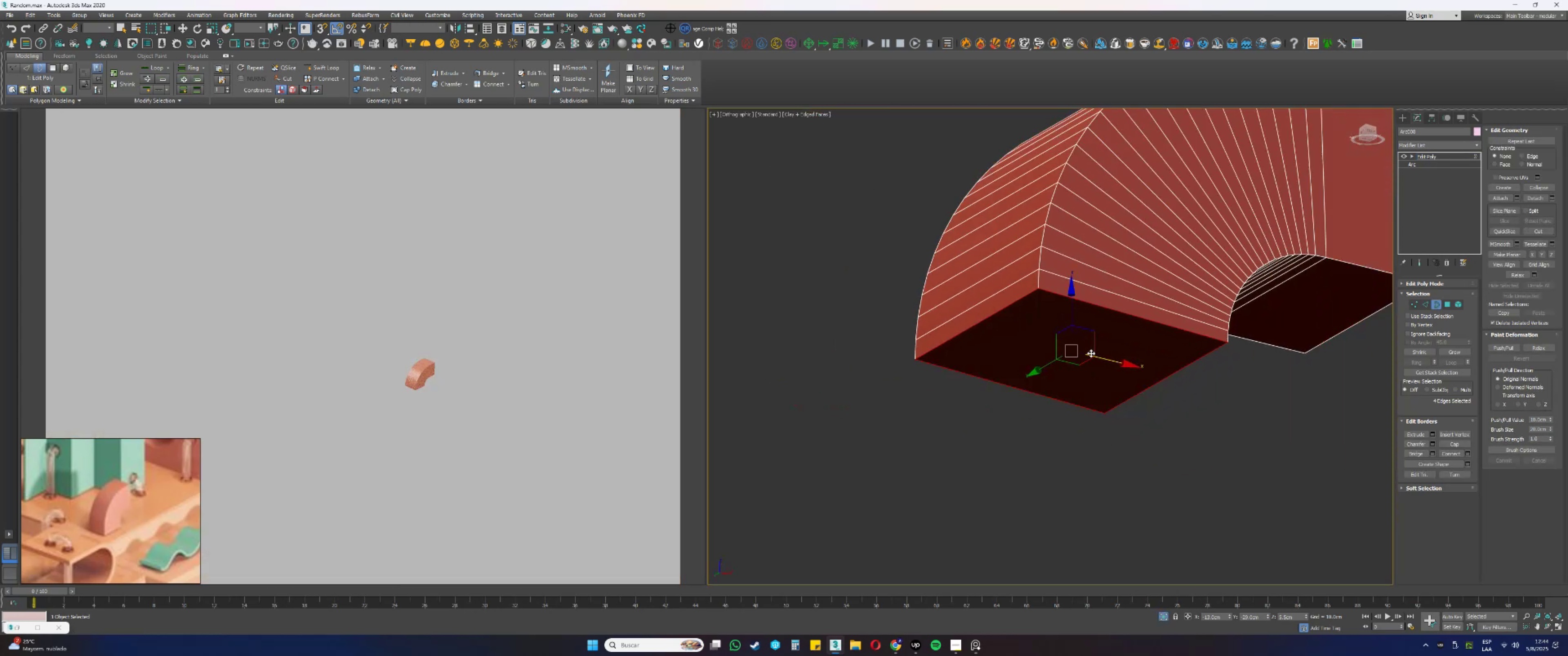 
hold_key(key=AltLeft, duration=0.36)
 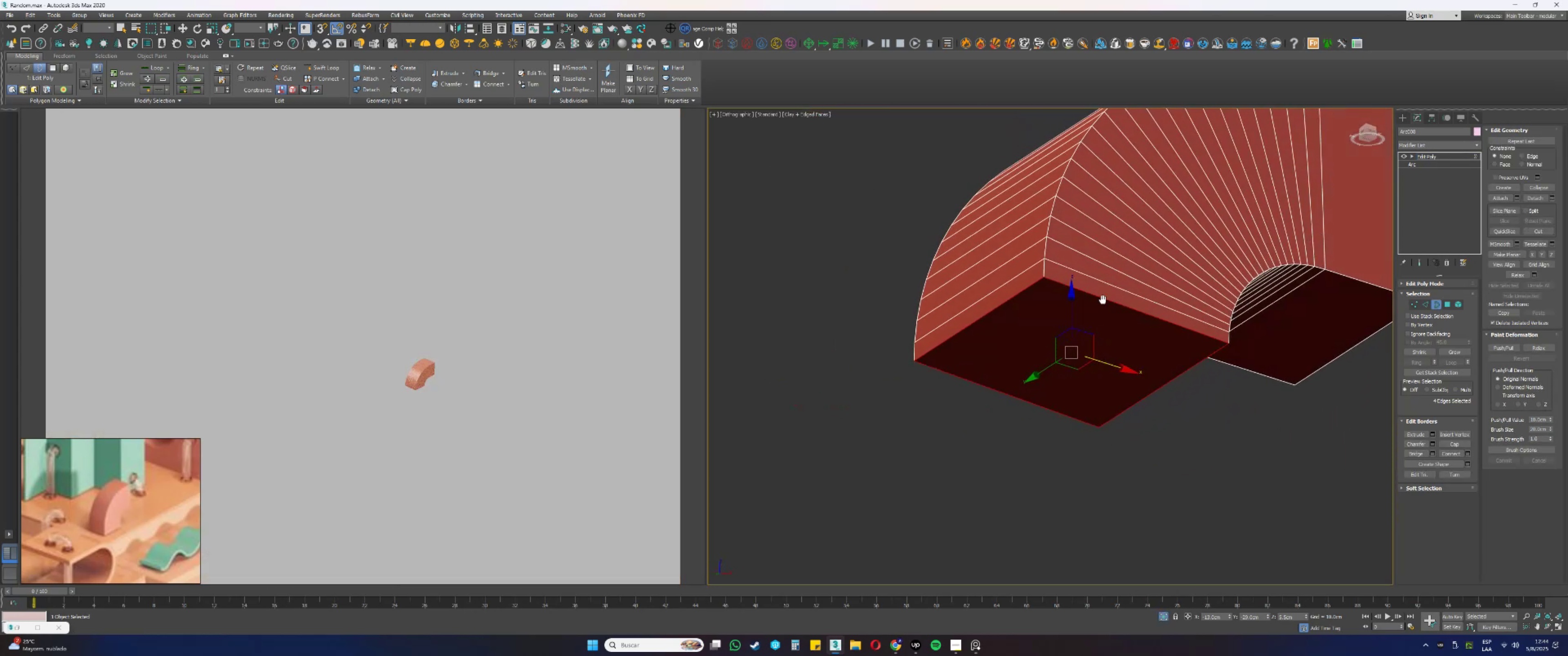 
key(Alt+AltLeft)
 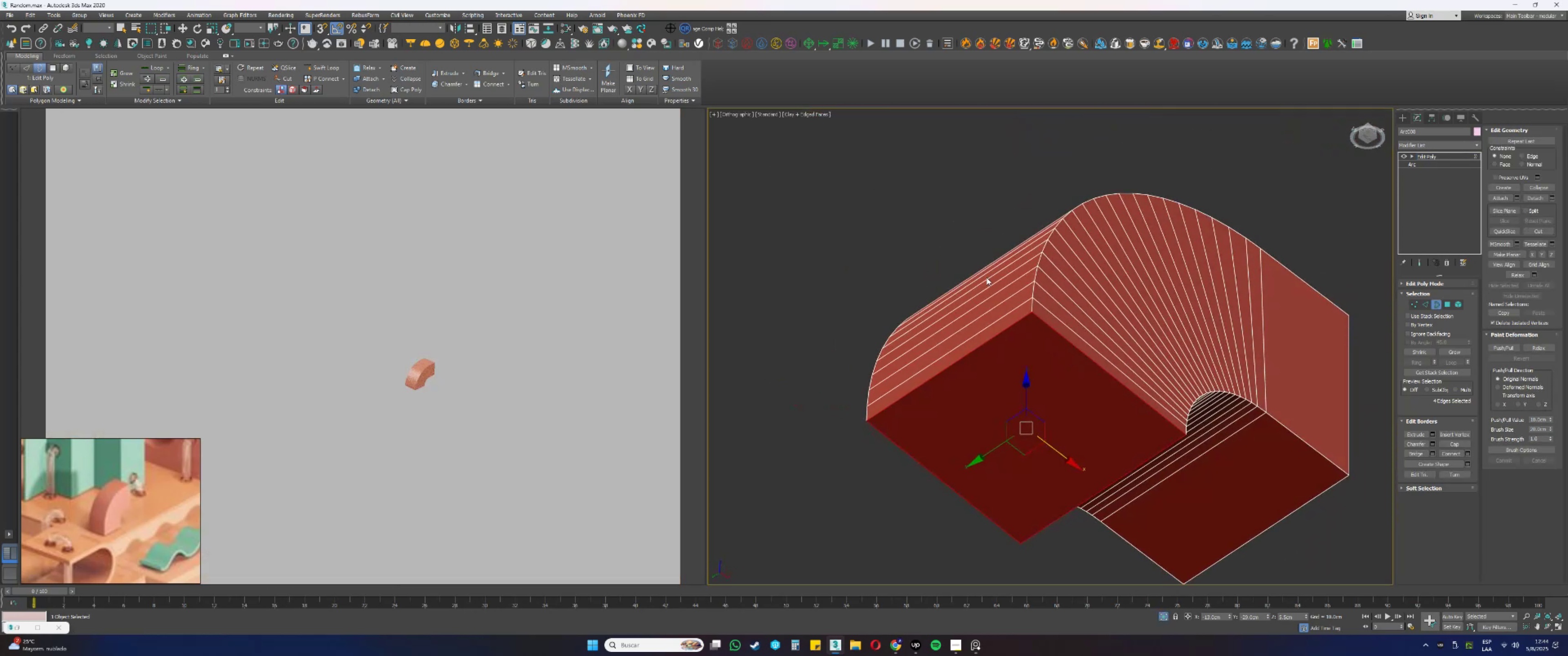 
key(2)
 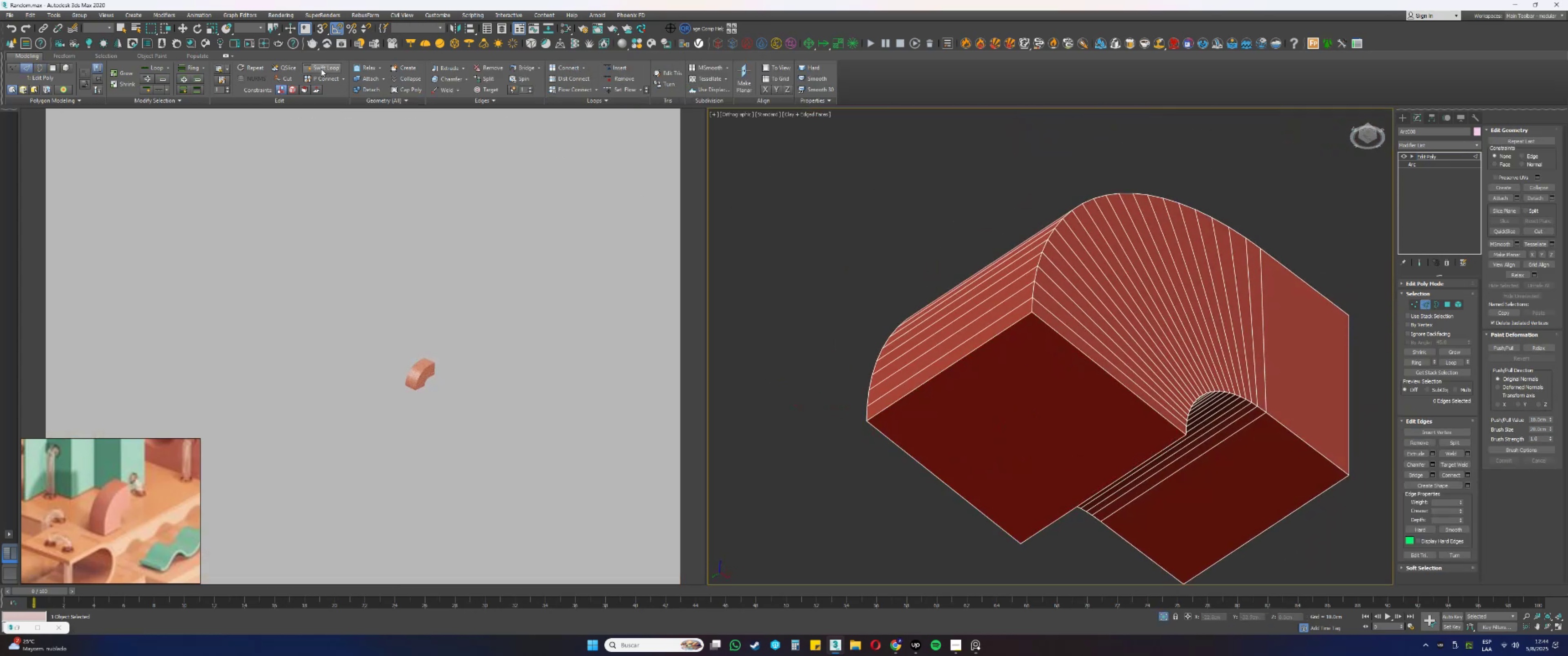 
scroll: coordinate [1032, 318], scroll_direction: up, amount: 3.0
 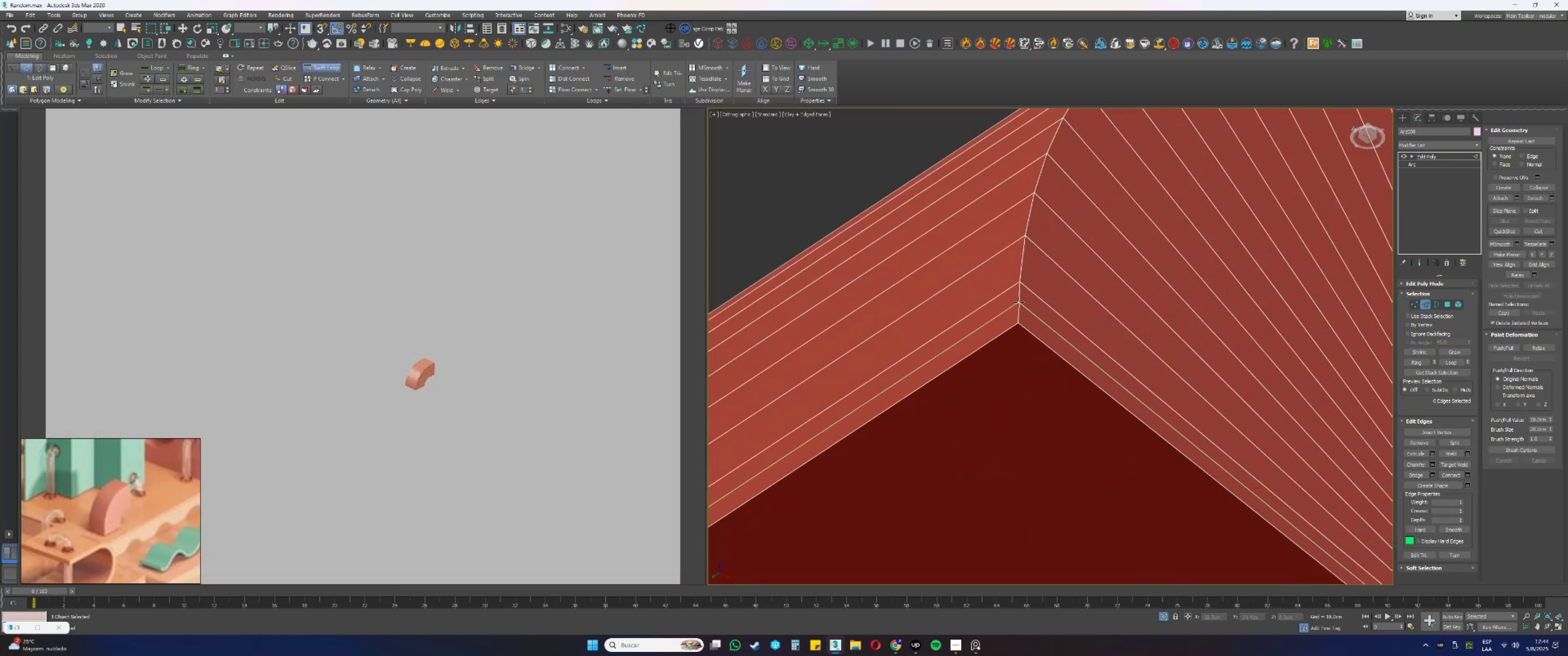 
left_click([1019, 302])
 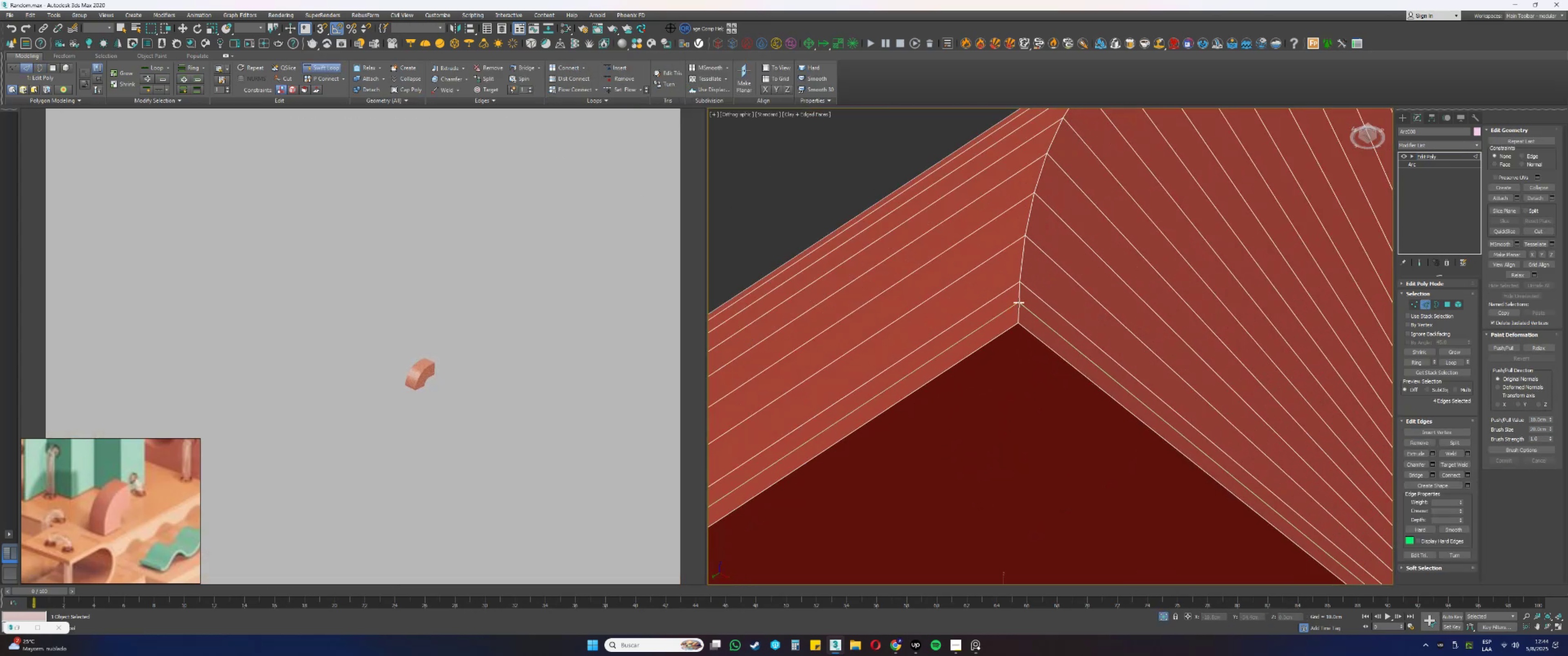 
hold_key(key=AltLeft, duration=1.34)
hold_key(key=ControlLeft, duration=1.33)
left_click_drag(start_coordinate=[1028, 311], to_coordinate=[1031, 317])
 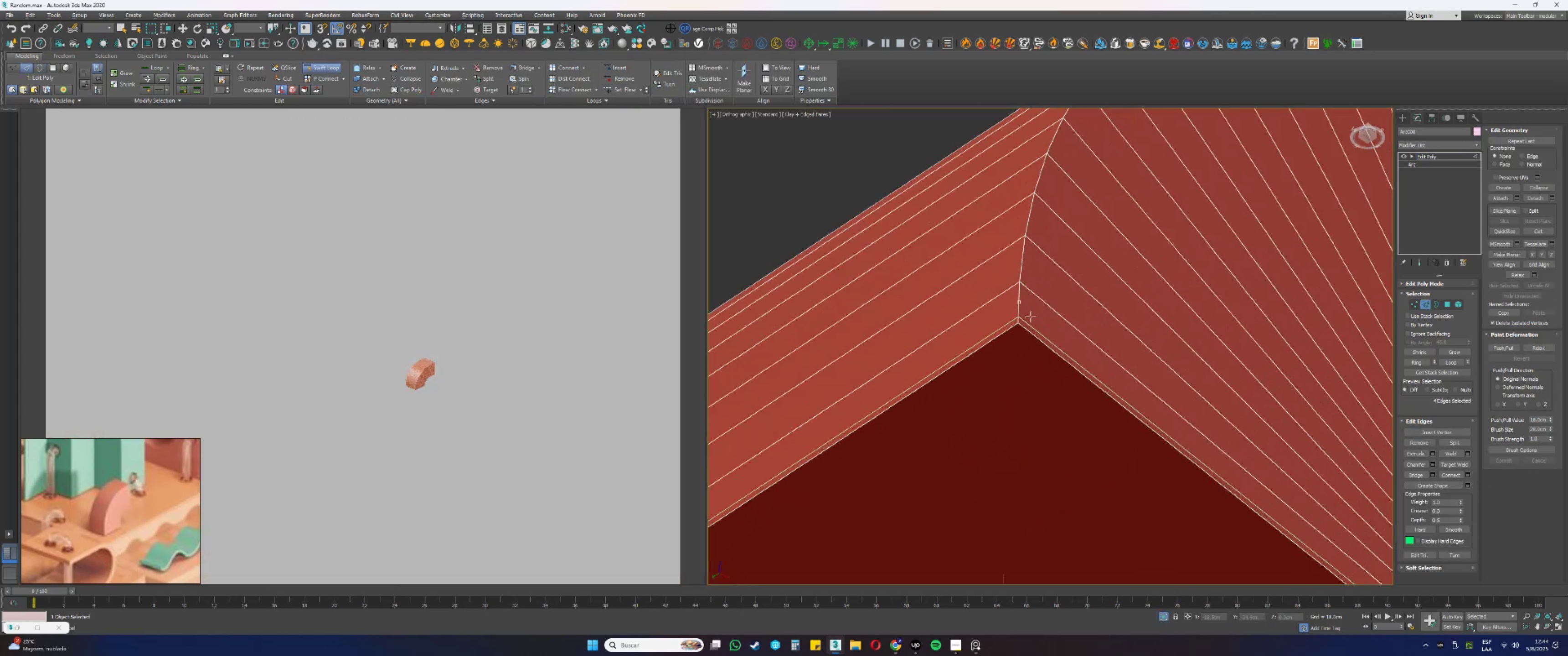 
scroll: coordinate [1031, 316], scroll_direction: down, amount: 3.0
 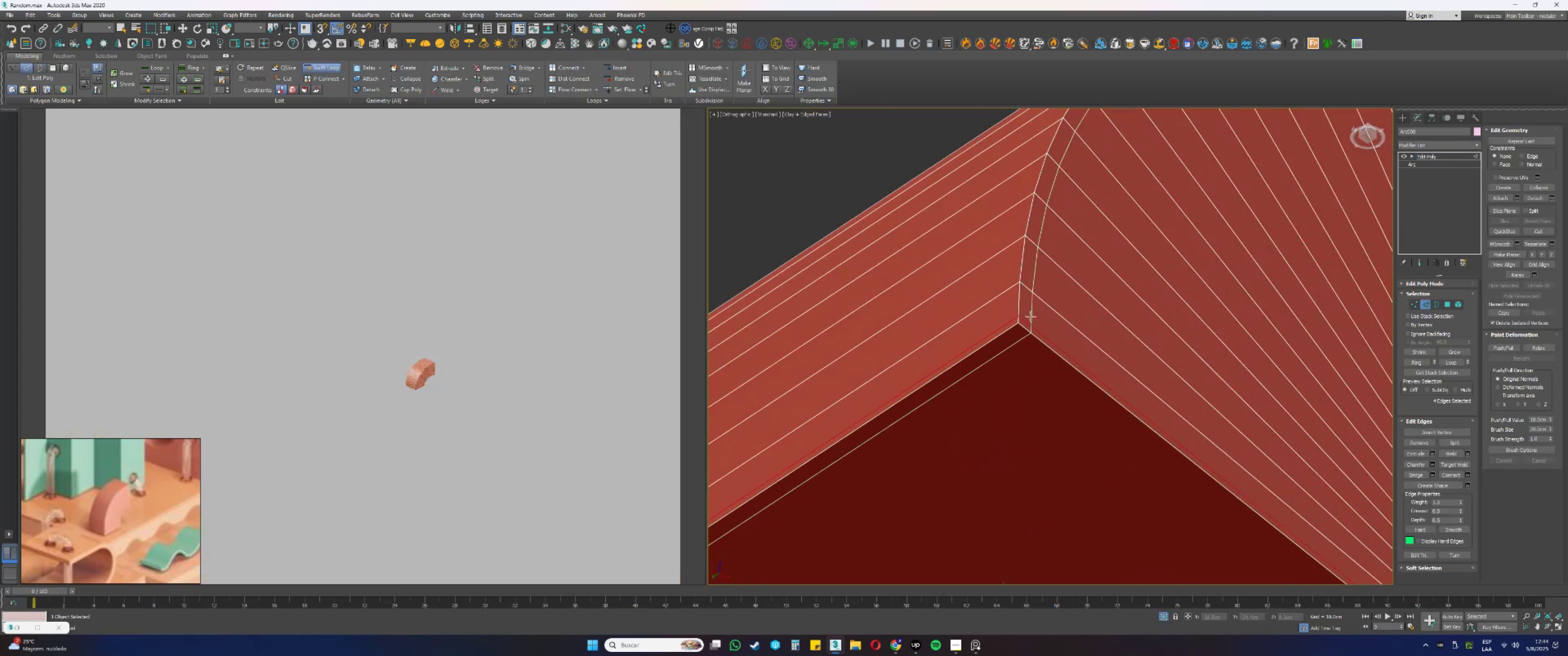 
hold_key(key=AltLeft, duration=0.42)
 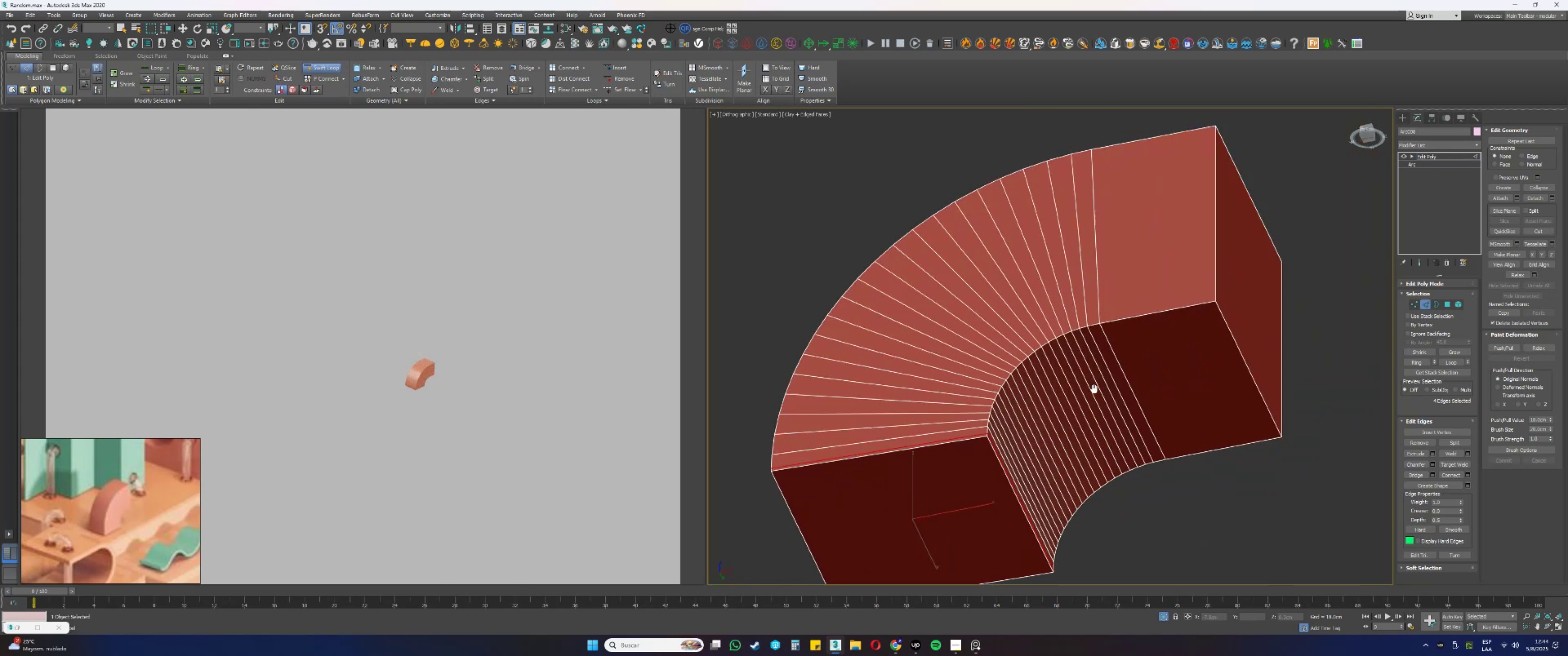 
scroll: coordinate [1219, 277], scroll_direction: up, amount: 1.0
 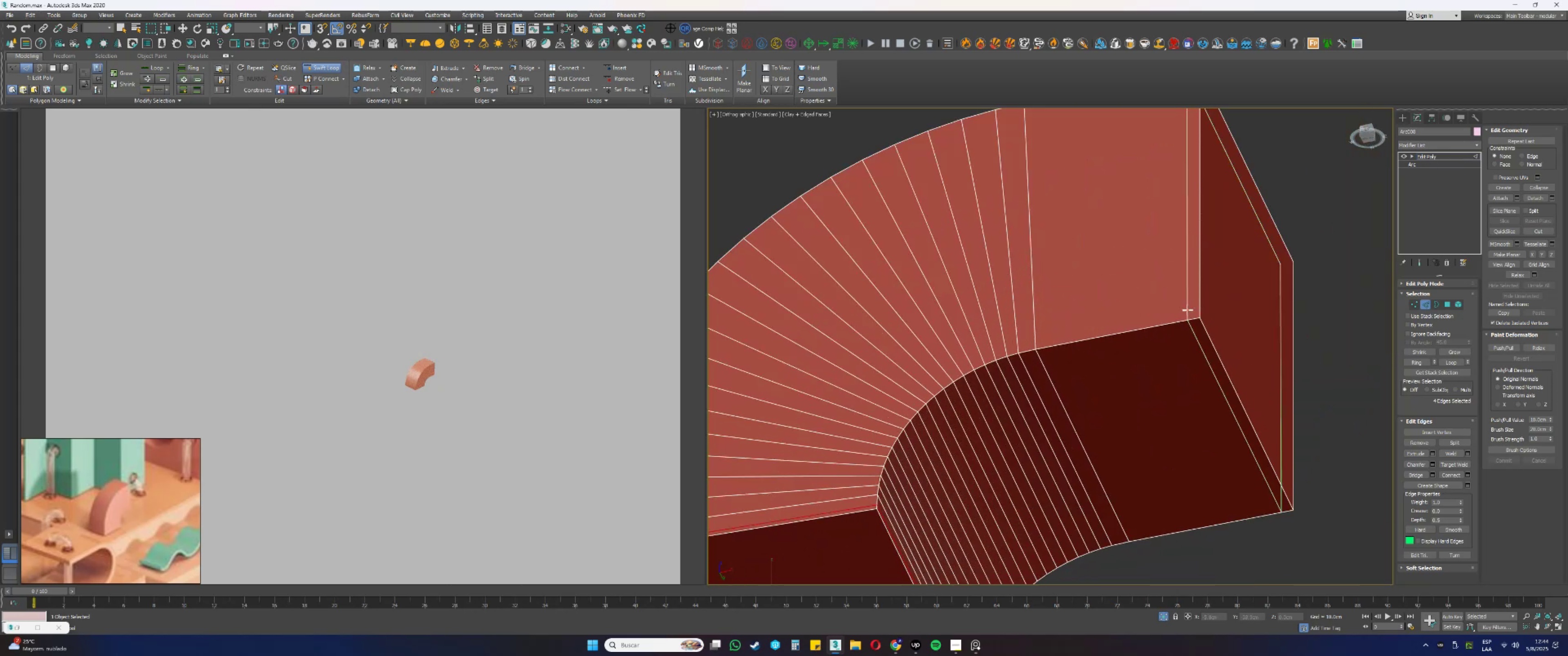 
left_click([1189, 321])
 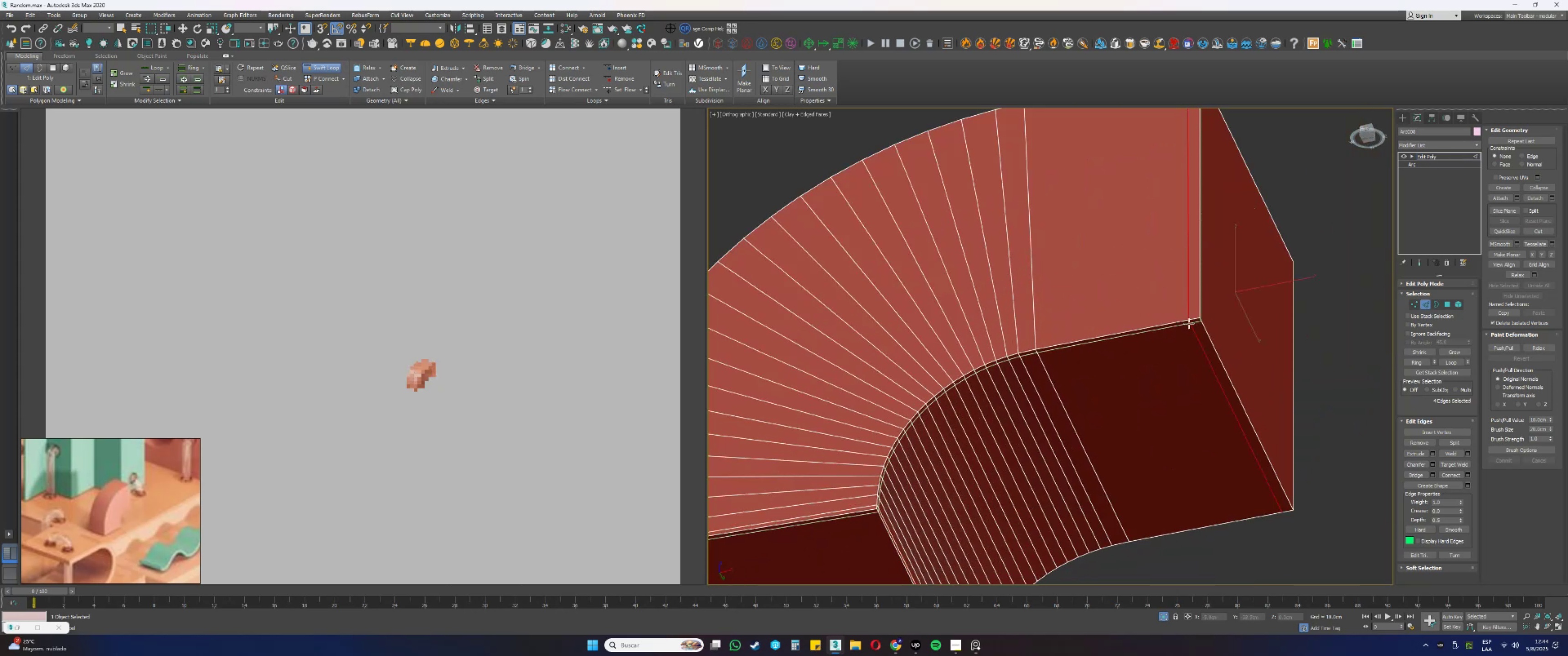 
hold_key(key=AltLeft, duration=1.09)
hold_key(key=ControlLeft, duration=0.99)
left_click_drag(start_coordinate=[1193, 328], to_coordinate=[1197, 327])
 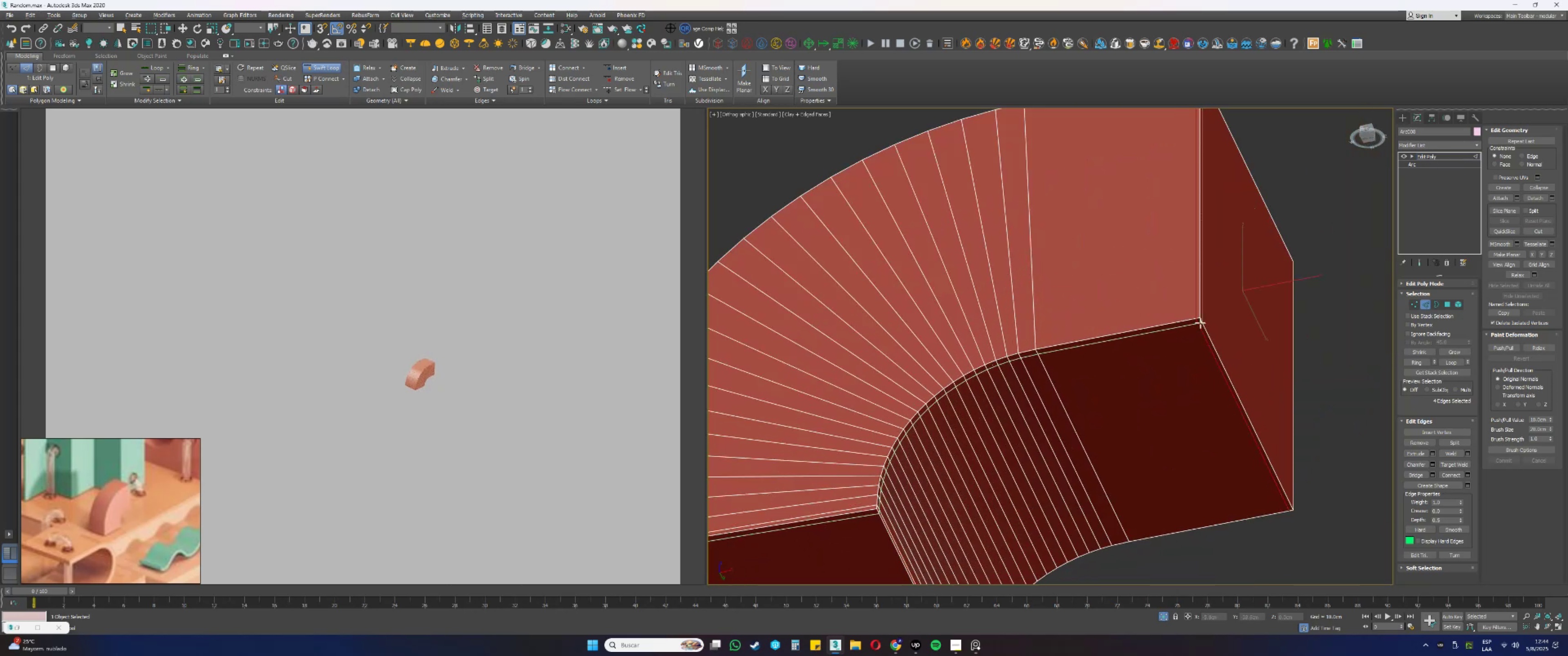 
hold_key(key=AltLeft, duration=0.38)
 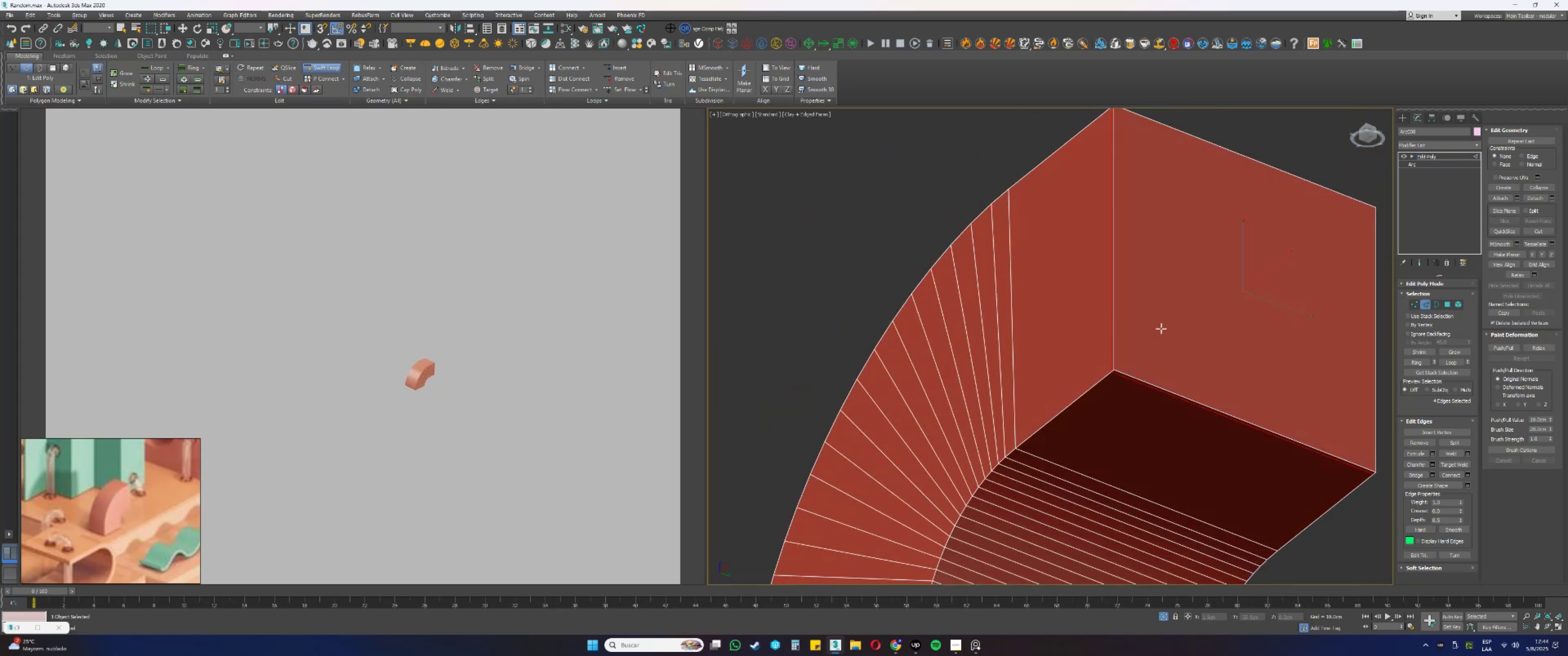 
scroll: coordinate [1095, 377], scroll_direction: up, amount: 4.0
 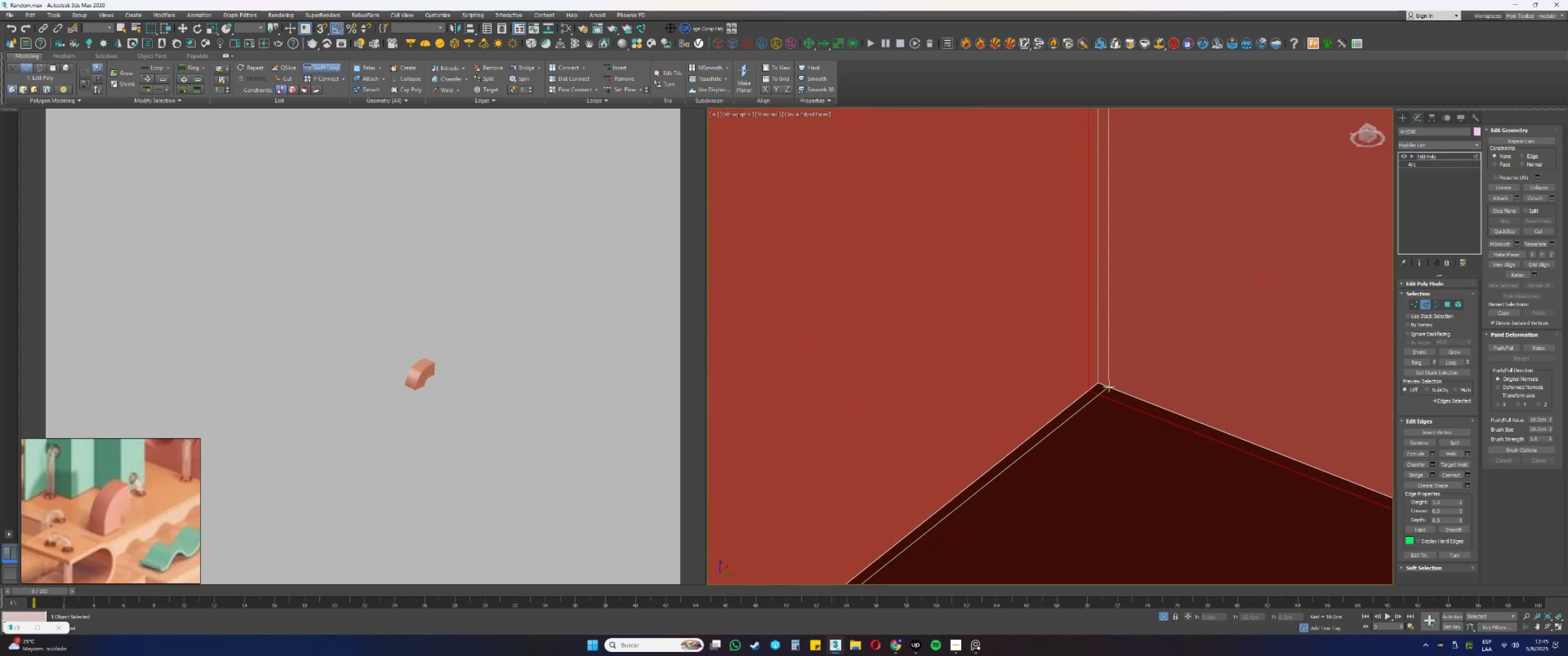 
left_click([1109, 386])
 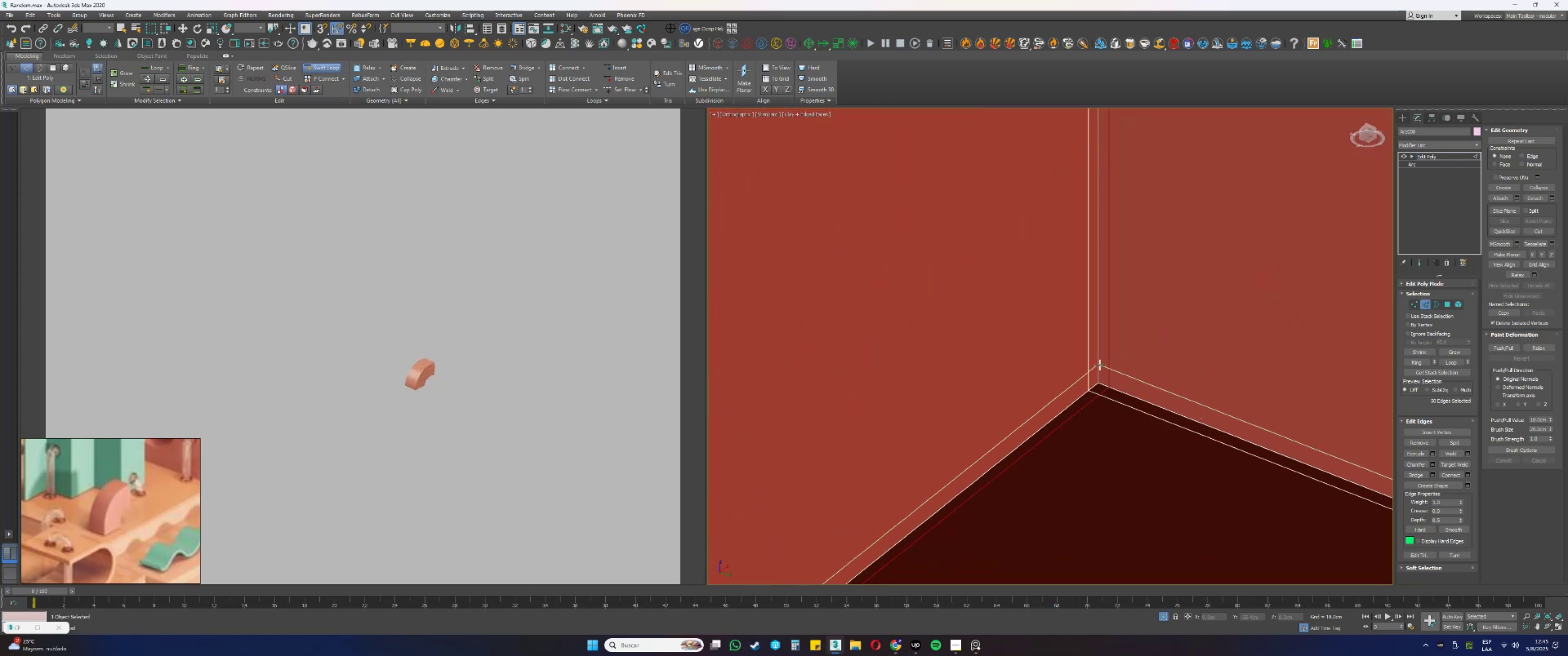 
left_click([1100, 362])
 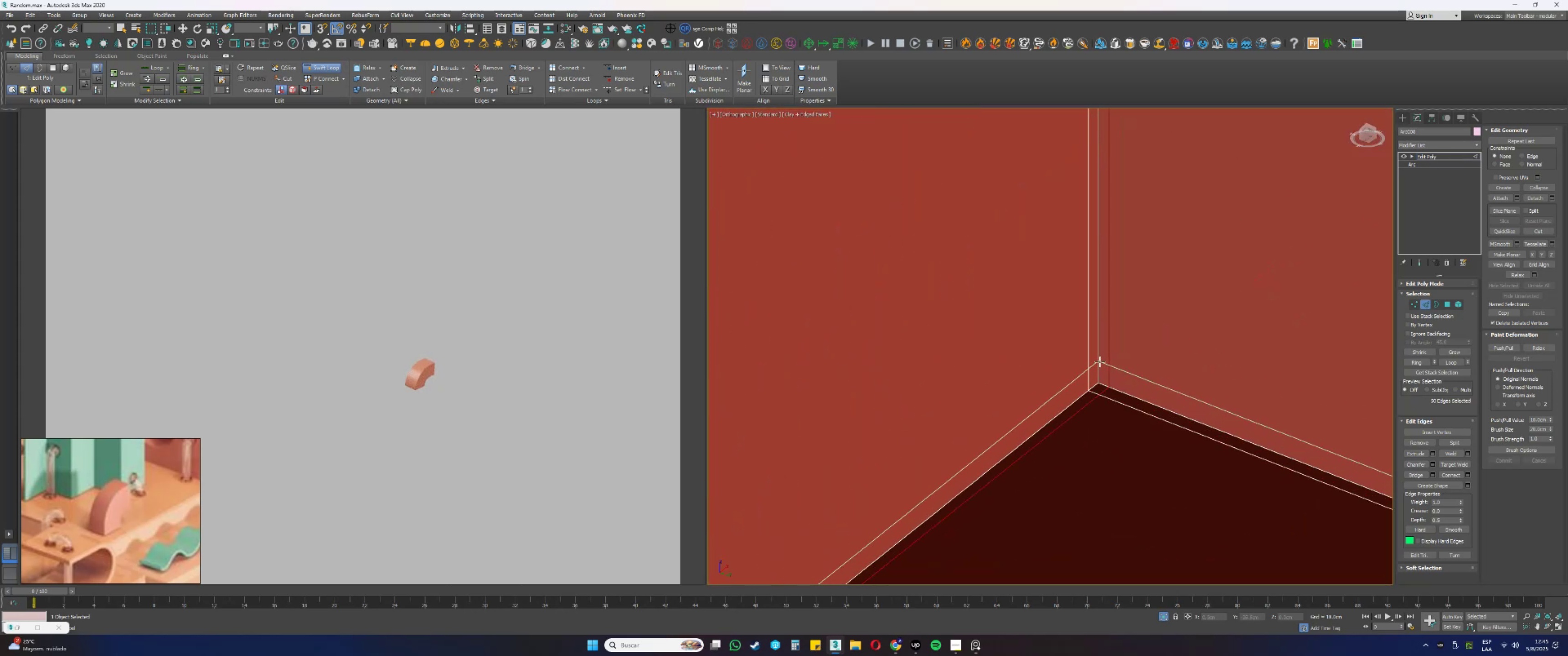 
hold_key(key=AltLeft, duration=1.34)
hold_key(key=ControlLeft, duration=1.3)
left_click_drag(start_coordinate=[1120, 368], to_coordinate=[1120, 375])
 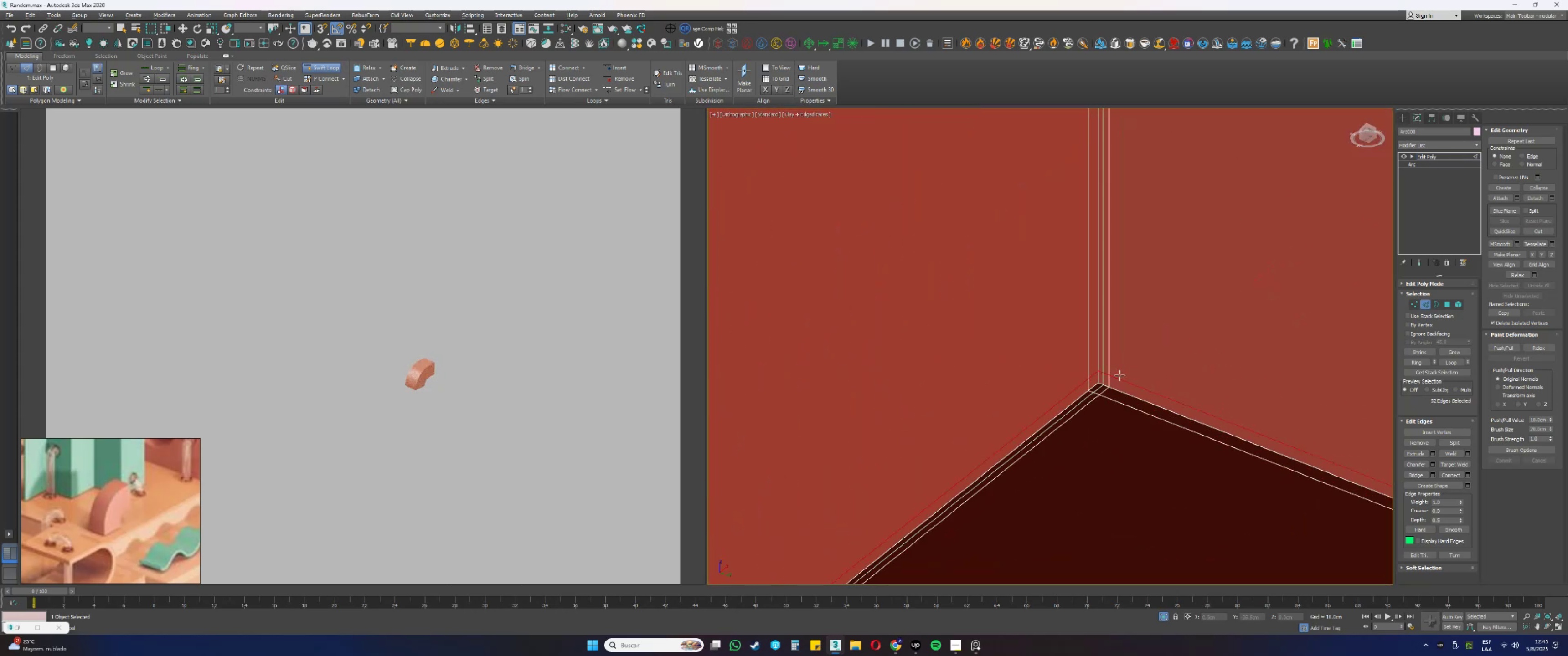 
scroll: coordinate [1107, 360], scroll_direction: down, amount: 4.0
 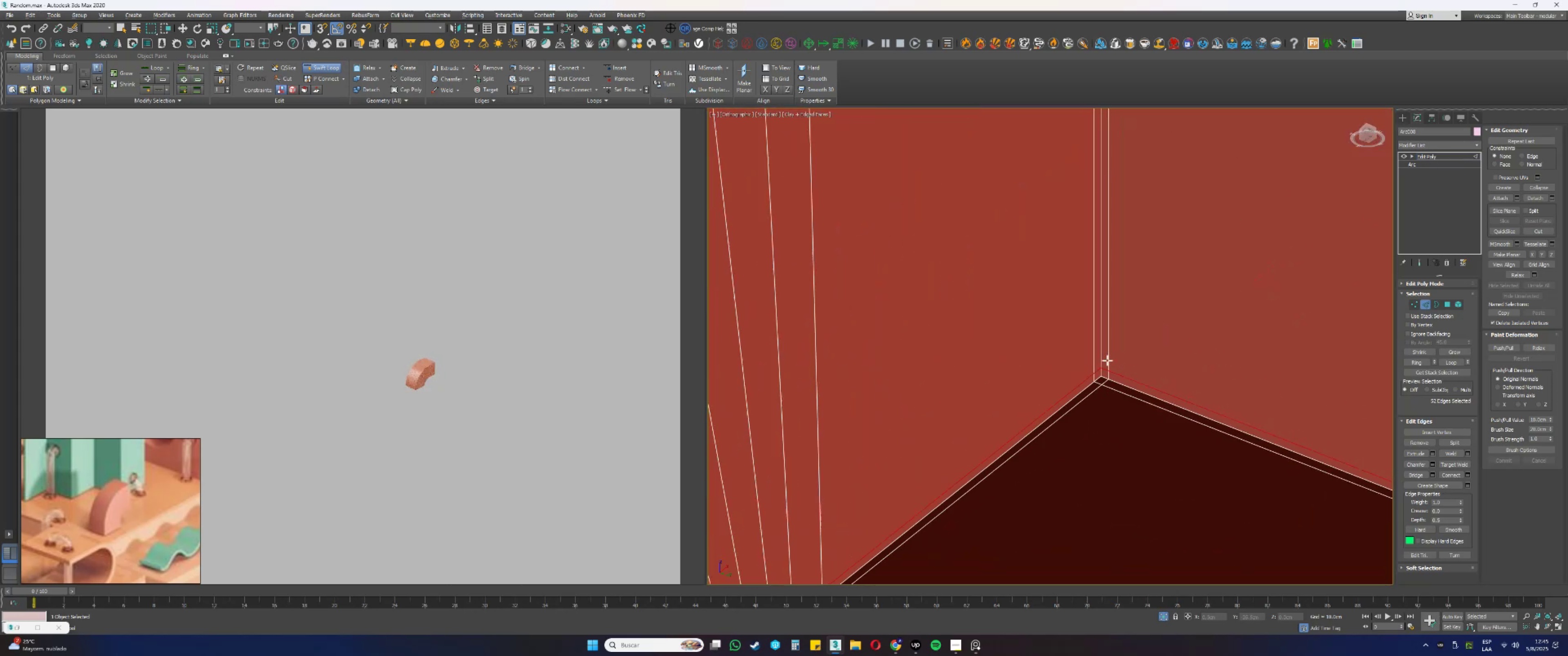 
hold_key(key=AltLeft, duration=0.37)
 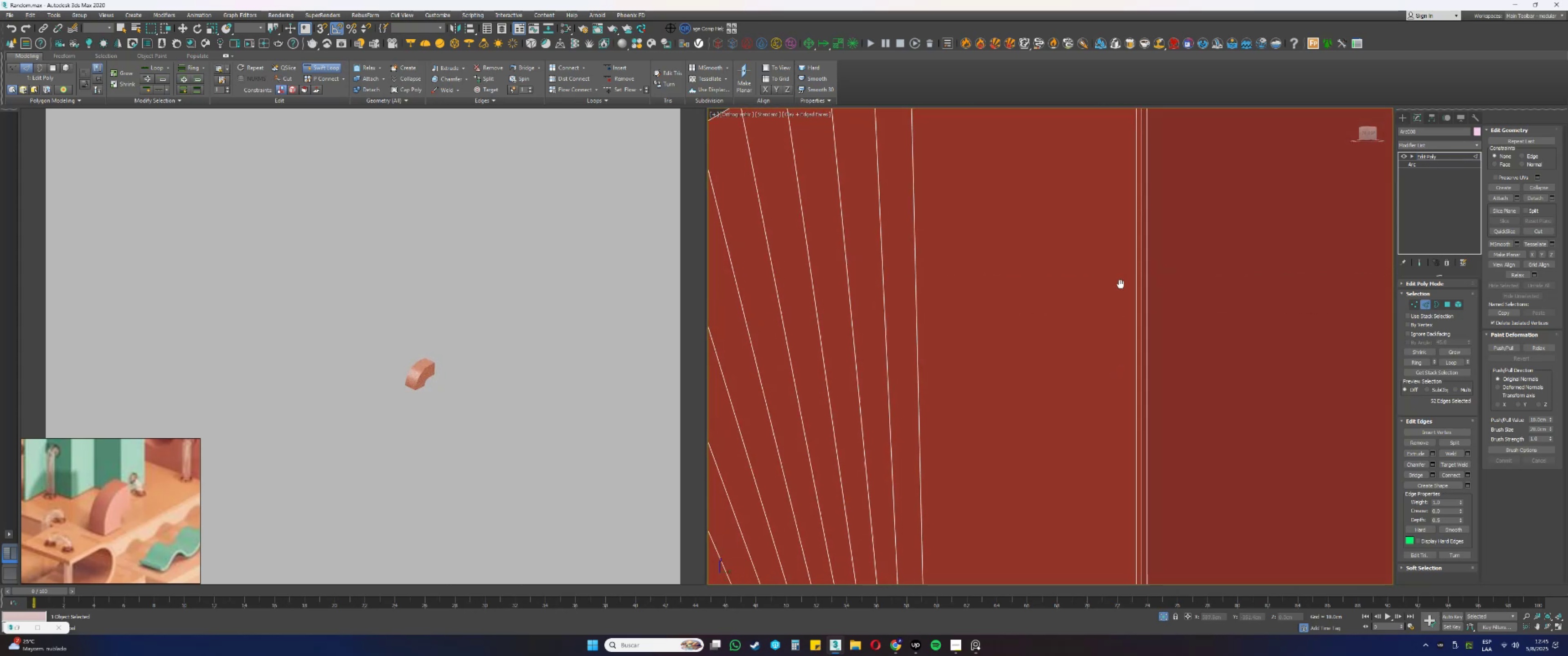 
scroll: coordinate [1095, 364], scroll_direction: down, amount: 3.0
 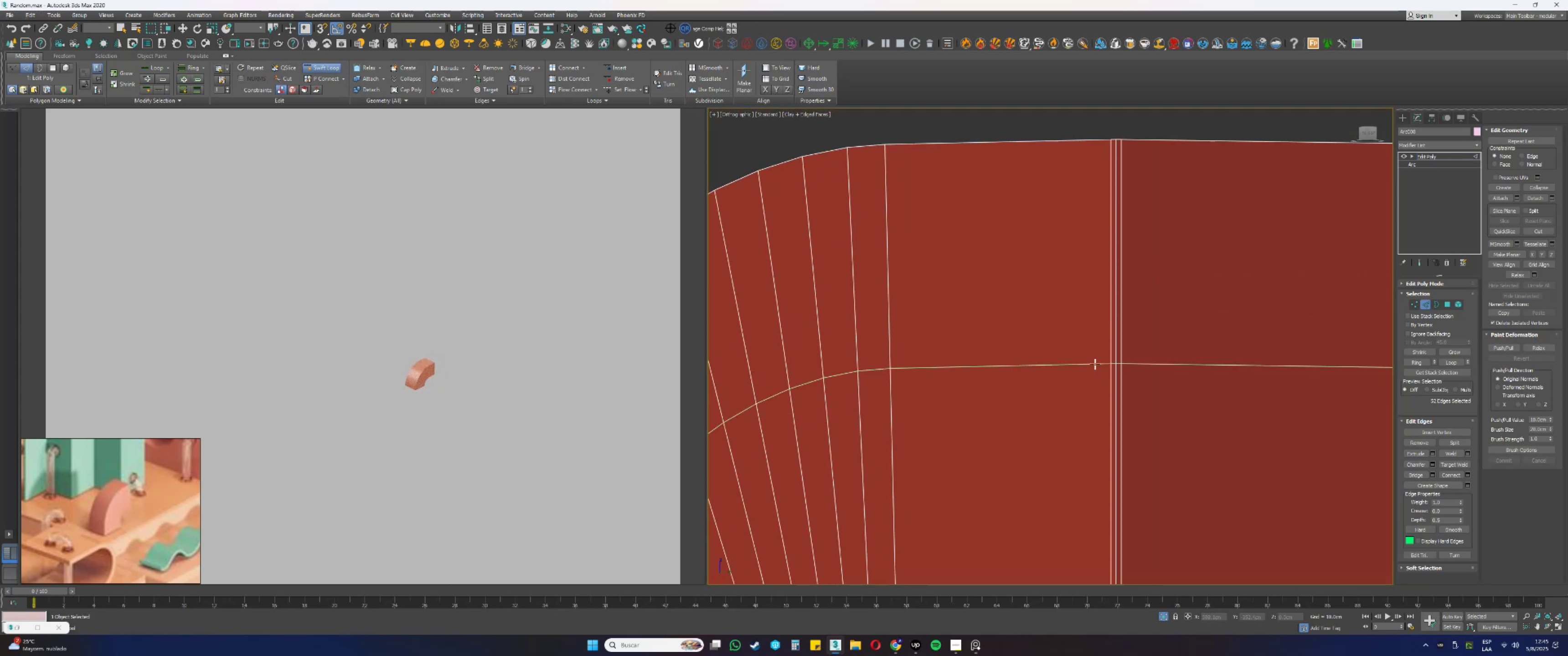 
hold_key(key=AltLeft, duration=0.42)
 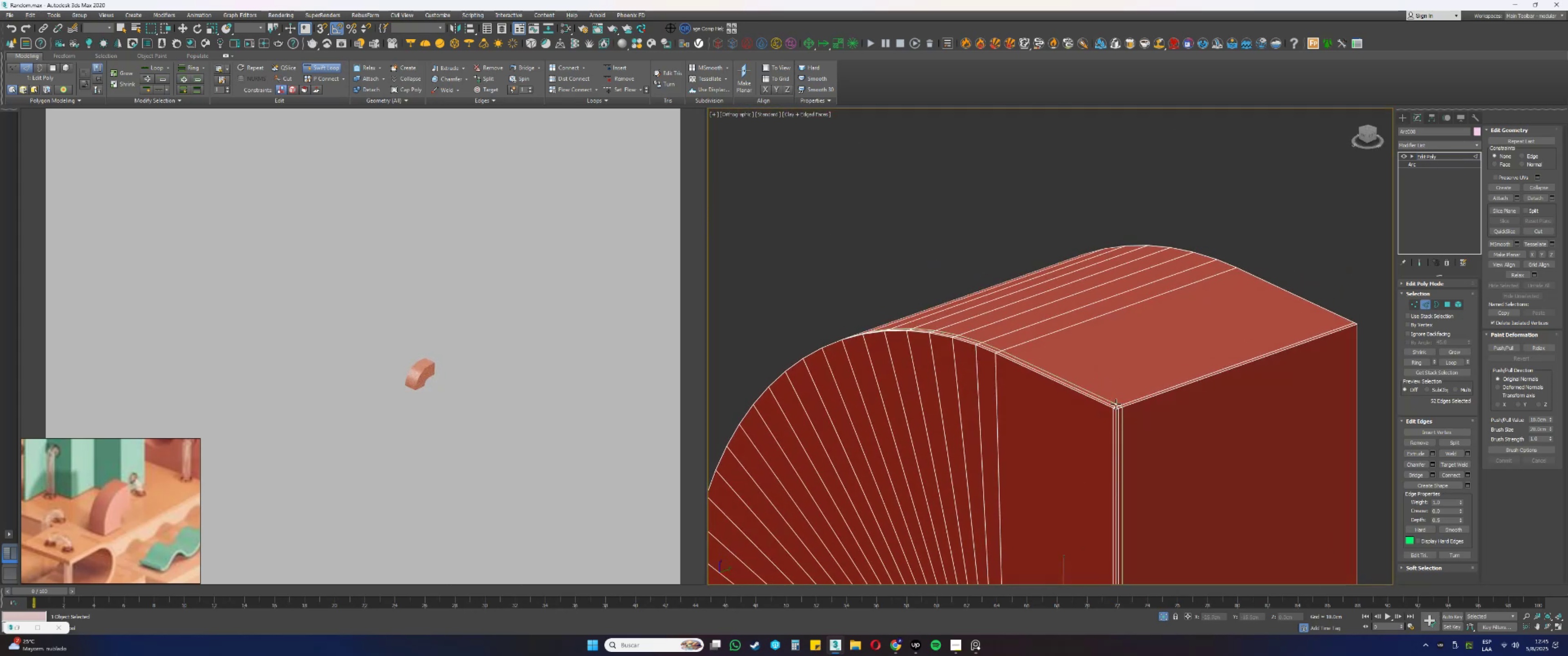 
scroll: coordinate [1115, 385], scroll_direction: up, amount: 6.0
 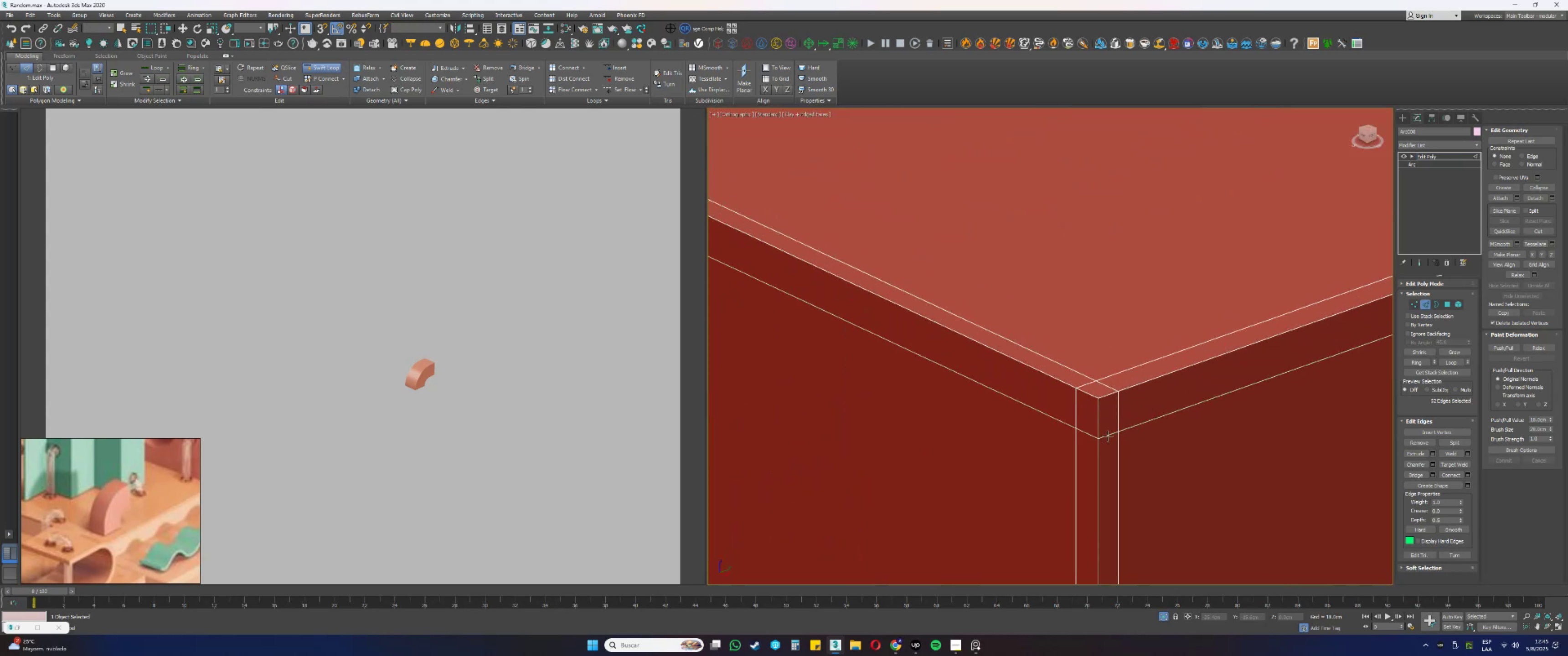 
left_click([1111, 446])
 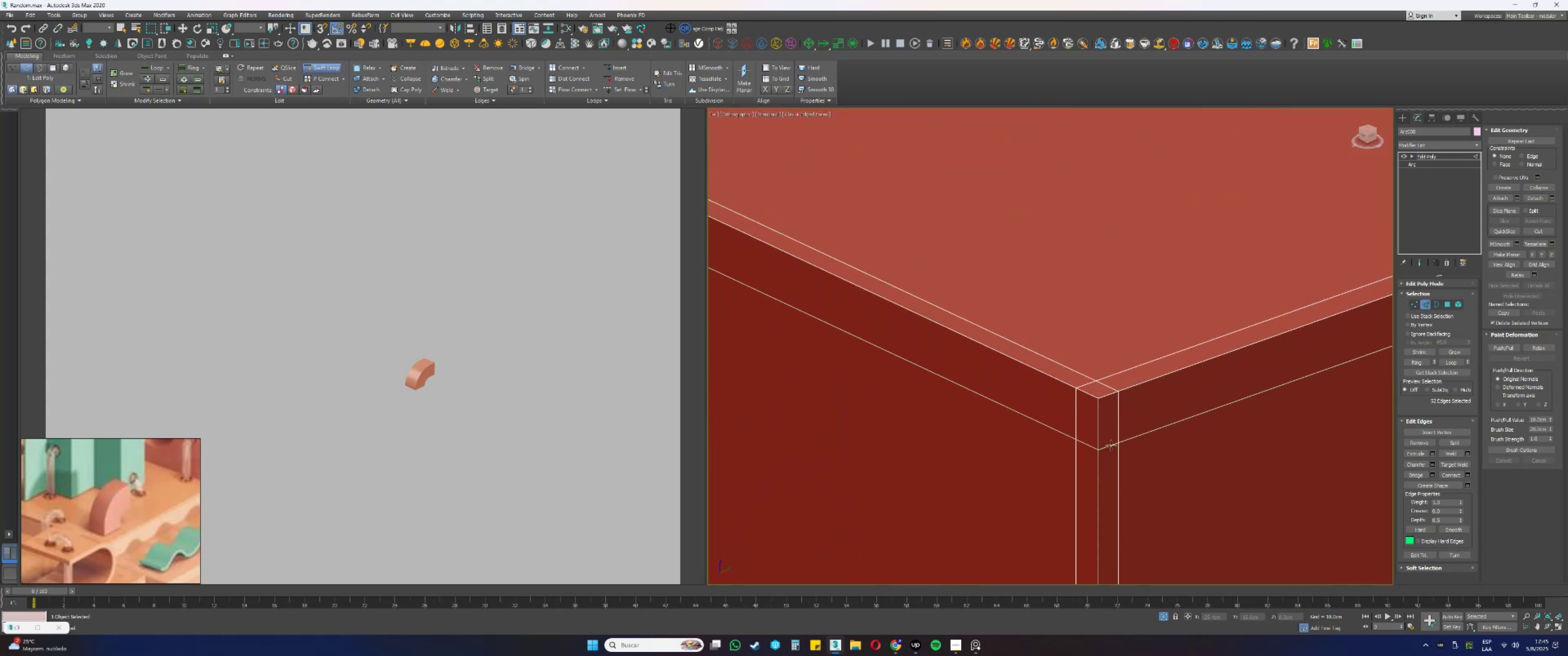 
hold_key(key=AltLeft, duration=1.02)
hold_key(key=ControlLeft, duration=1.01)
left_click_drag(start_coordinate=[1130, 439], to_coordinate=[1138, 415])
 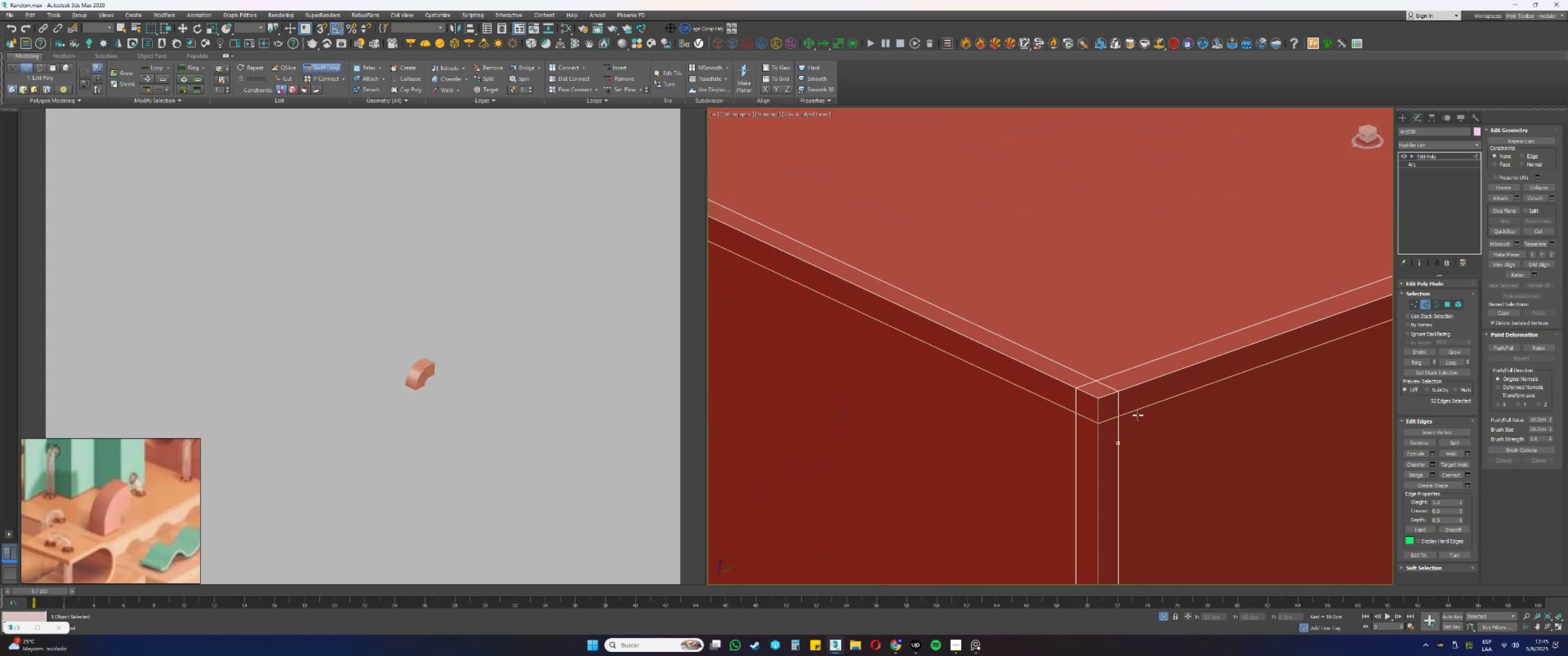 
scroll: coordinate [1084, 371], scroll_direction: down, amount: 15.0
 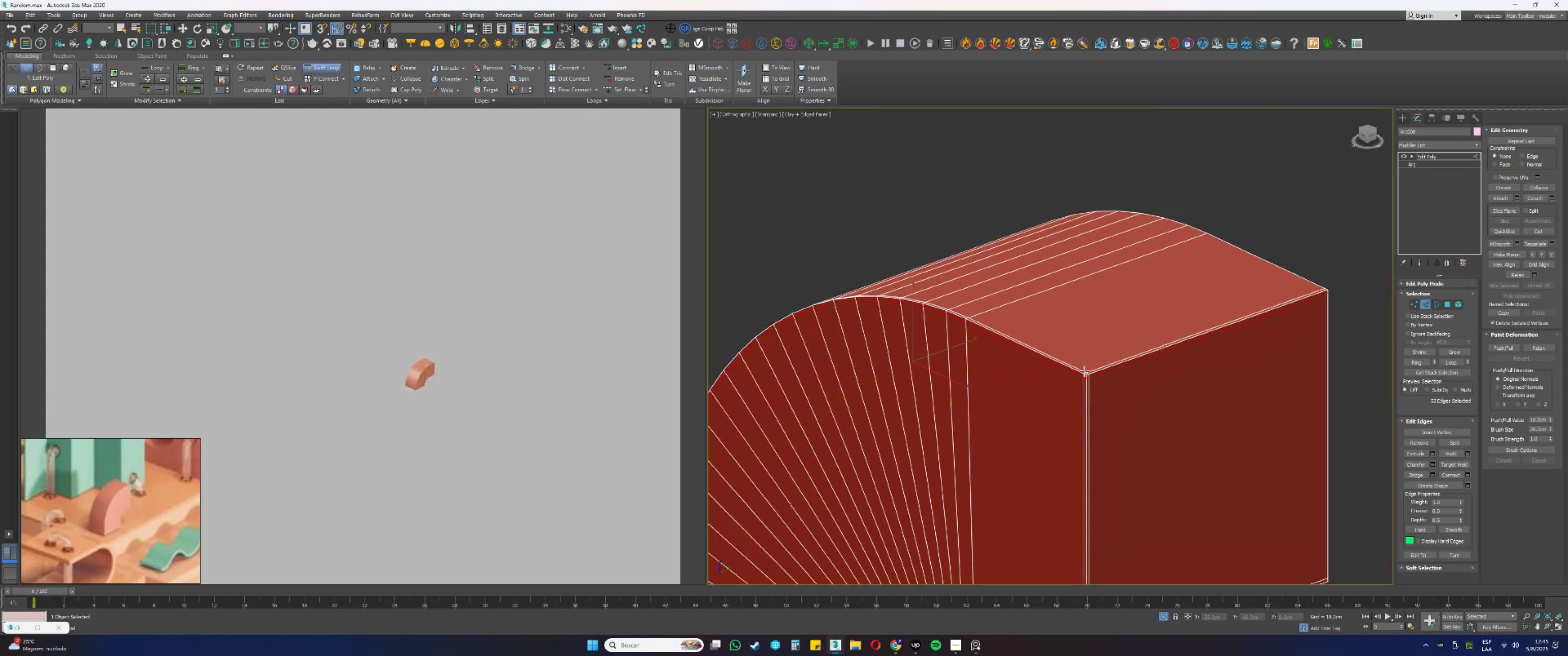 
hold_key(key=AltLeft, duration=0.51)
 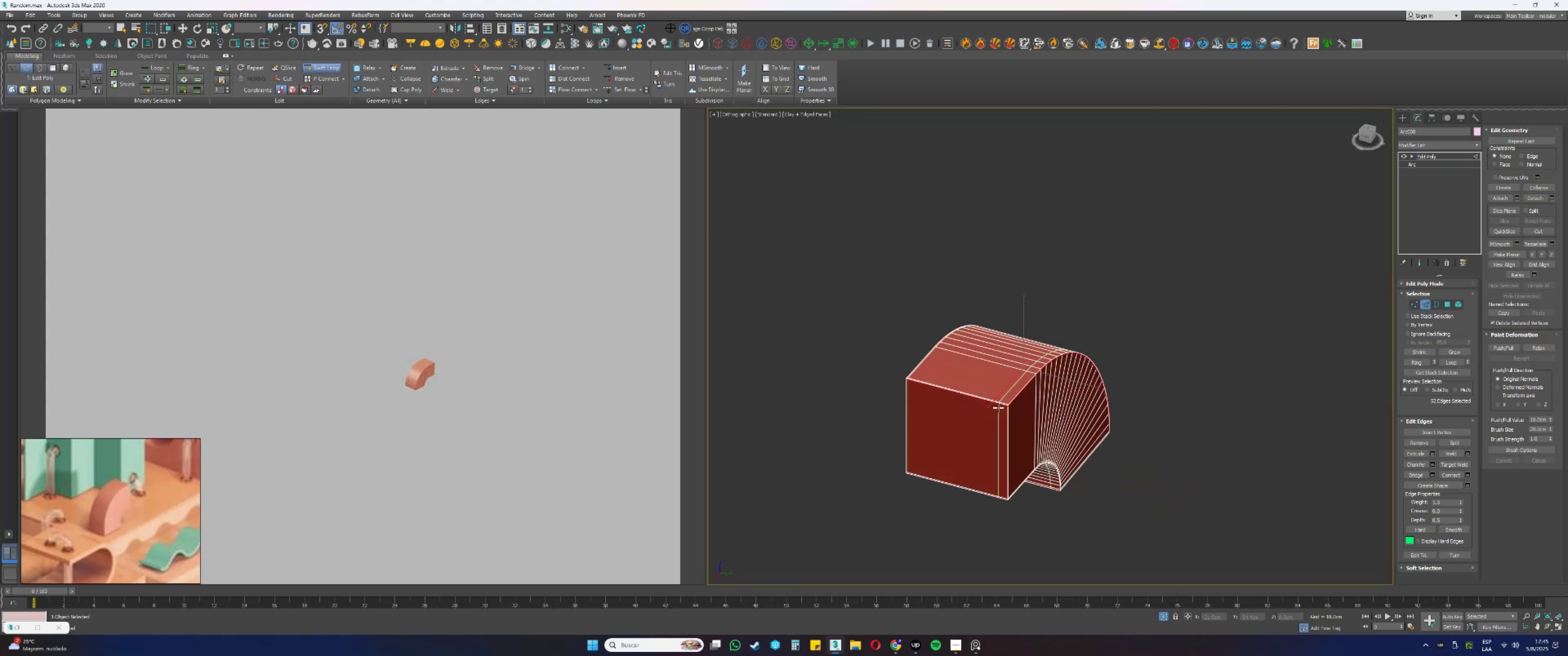 
scroll: coordinate [1014, 399], scroll_direction: up, amount: 8.0
 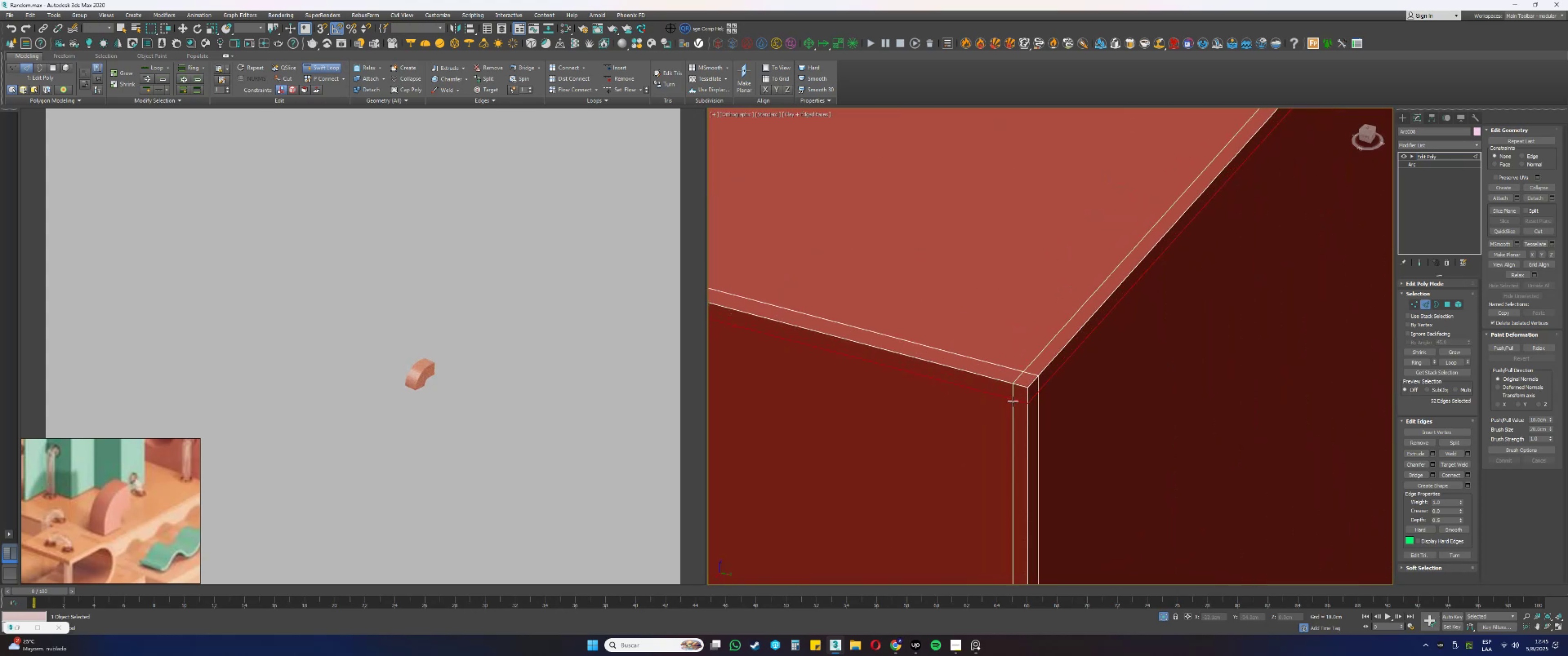 
left_click([987, 394])
 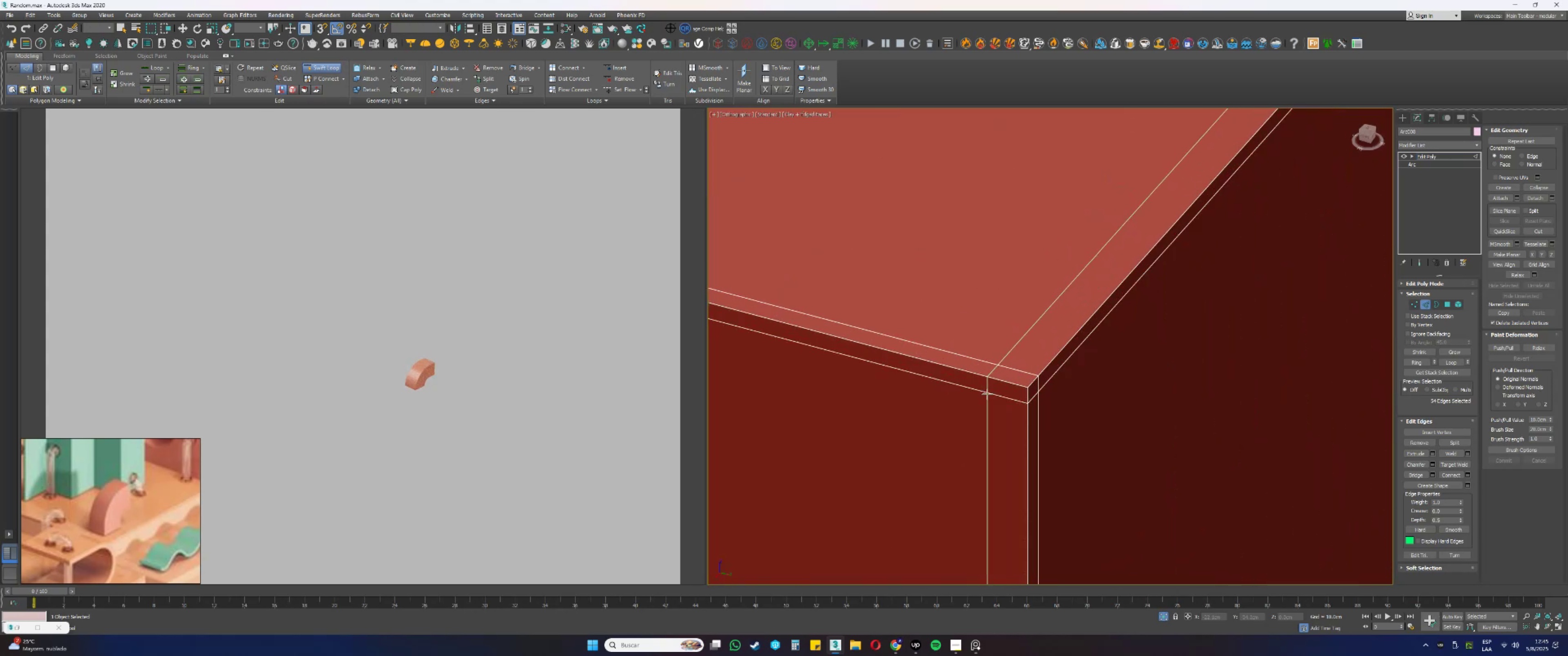 
hold_key(key=AltLeft, duration=1.99)
hold_key(key=ControlLeft, duration=1.5)
left_click_drag(start_coordinate=[987, 408], to_coordinate=[1006, 415])
 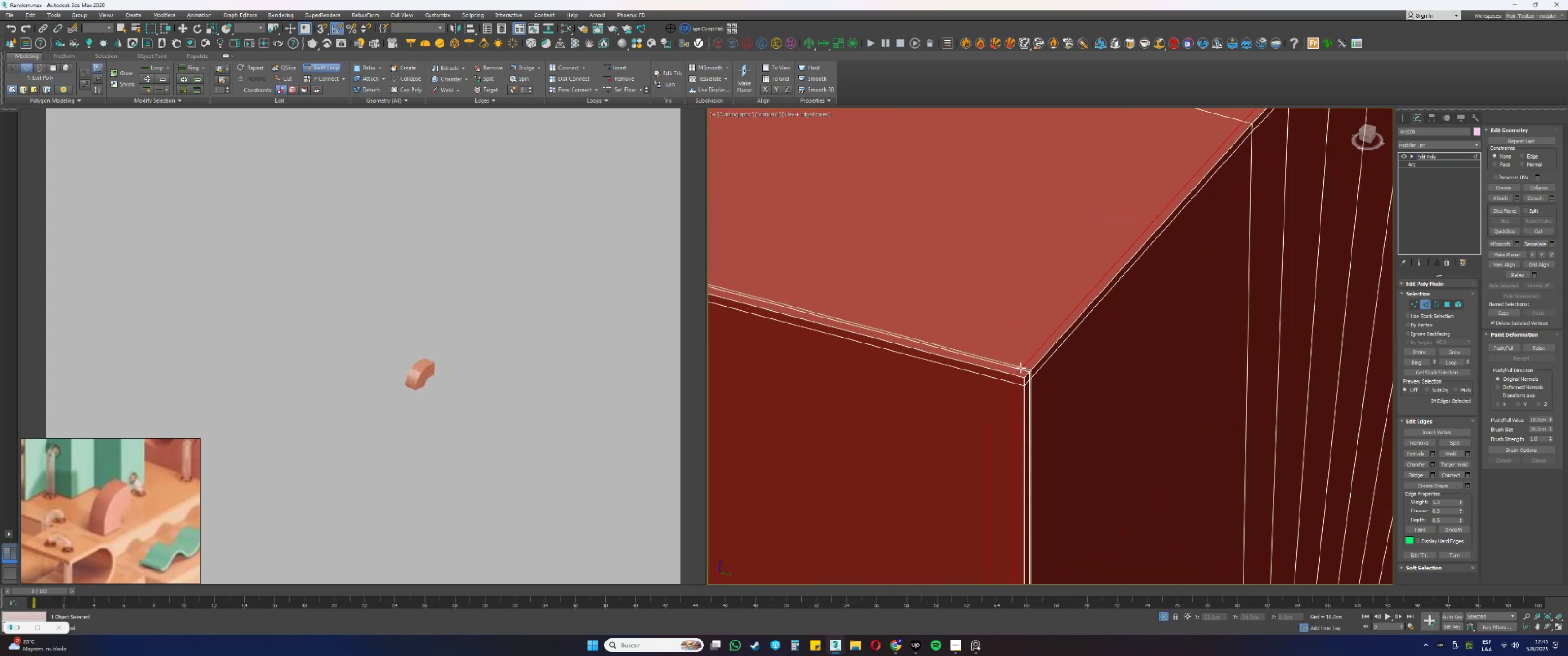 
hold_key(key=ControlLeft, duration=0.47)
 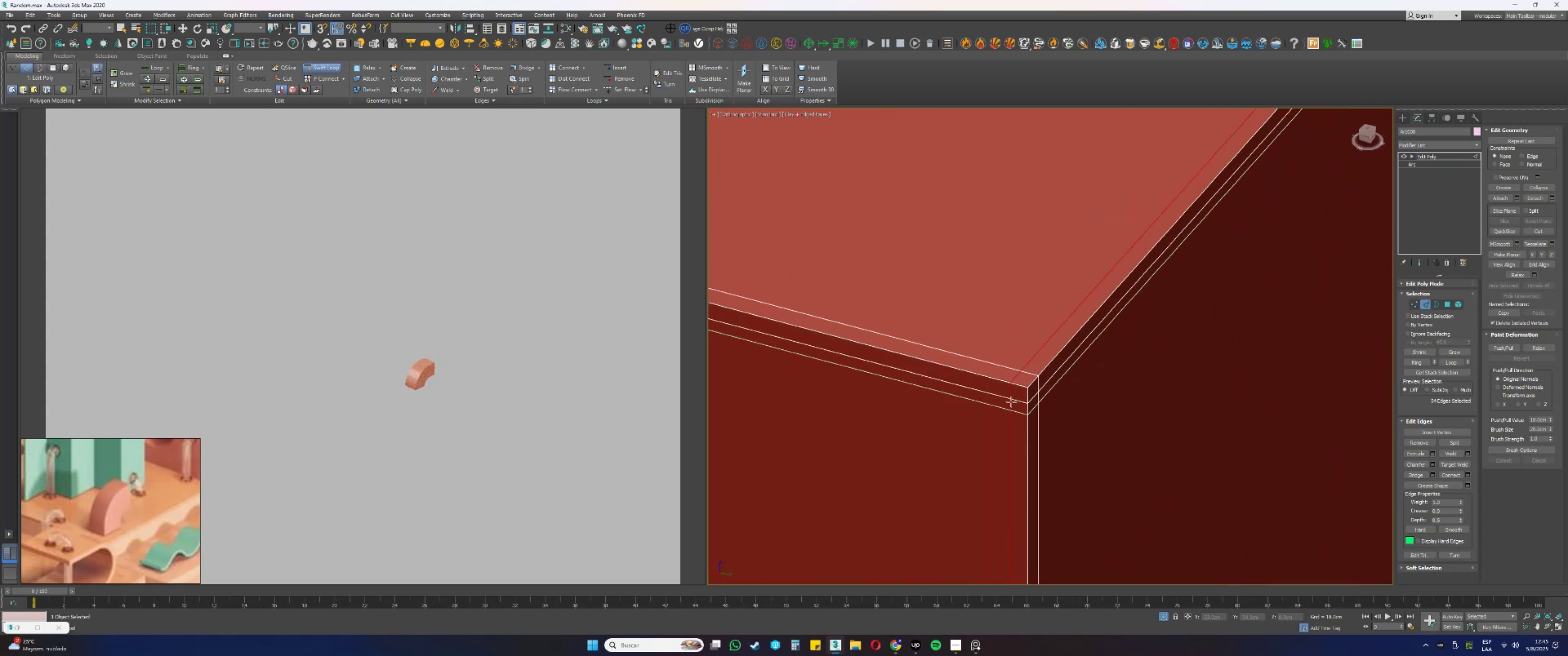 
scroll: coordinate [1021, 367], scroll_direction: down, amount: 14.0
 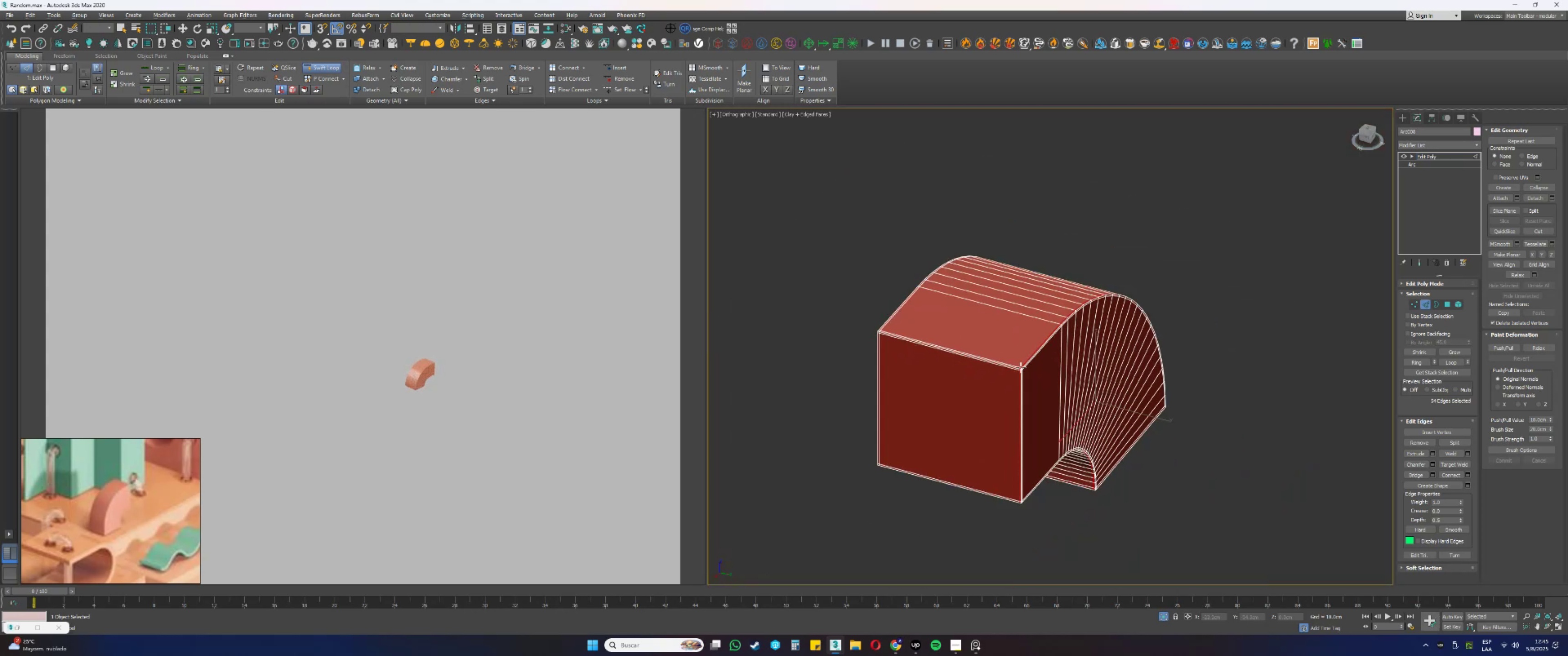 
hold_key(key=AltLeft, duration=0.66)
 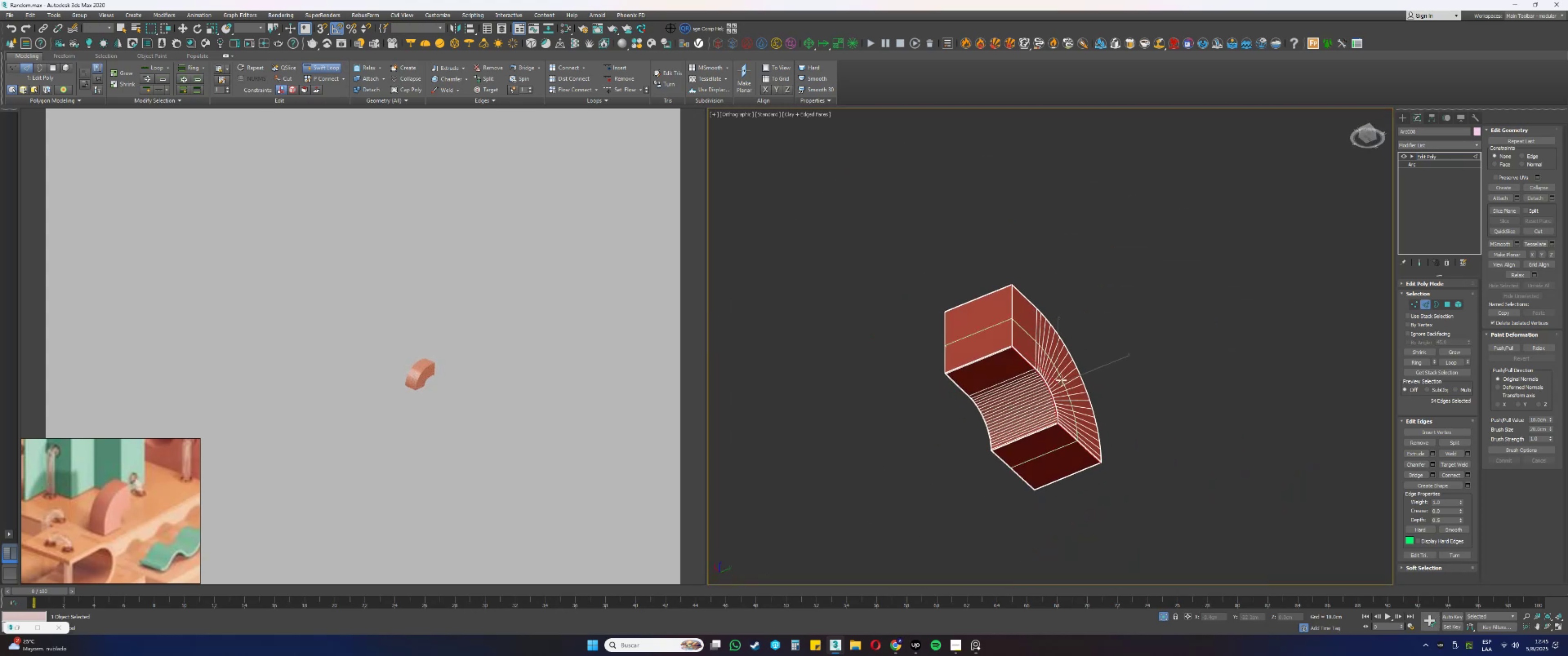 
scroll: coordinate [1057, 436], scroll_direction: up, amount: 9.0
 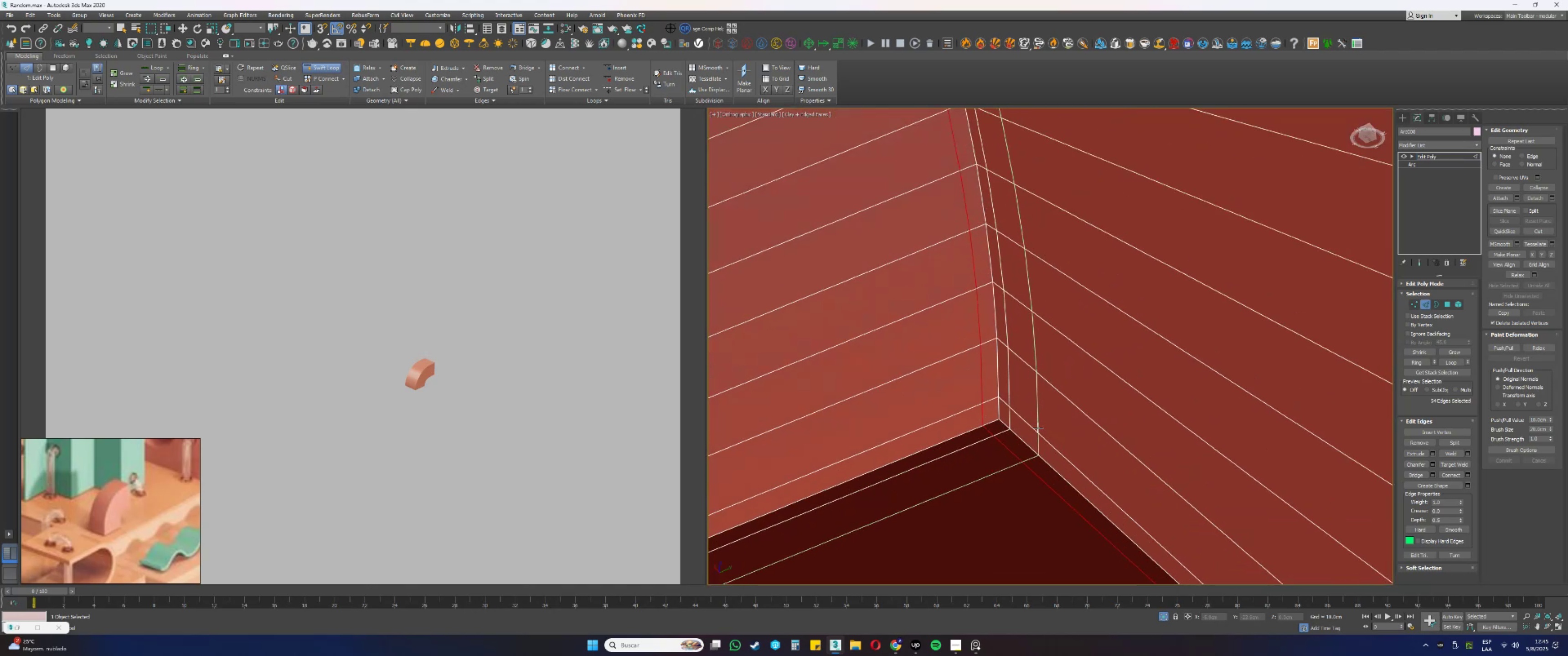 
scroll: coordinate [1028, 441], scroll_direction: down, amount: 10.0
 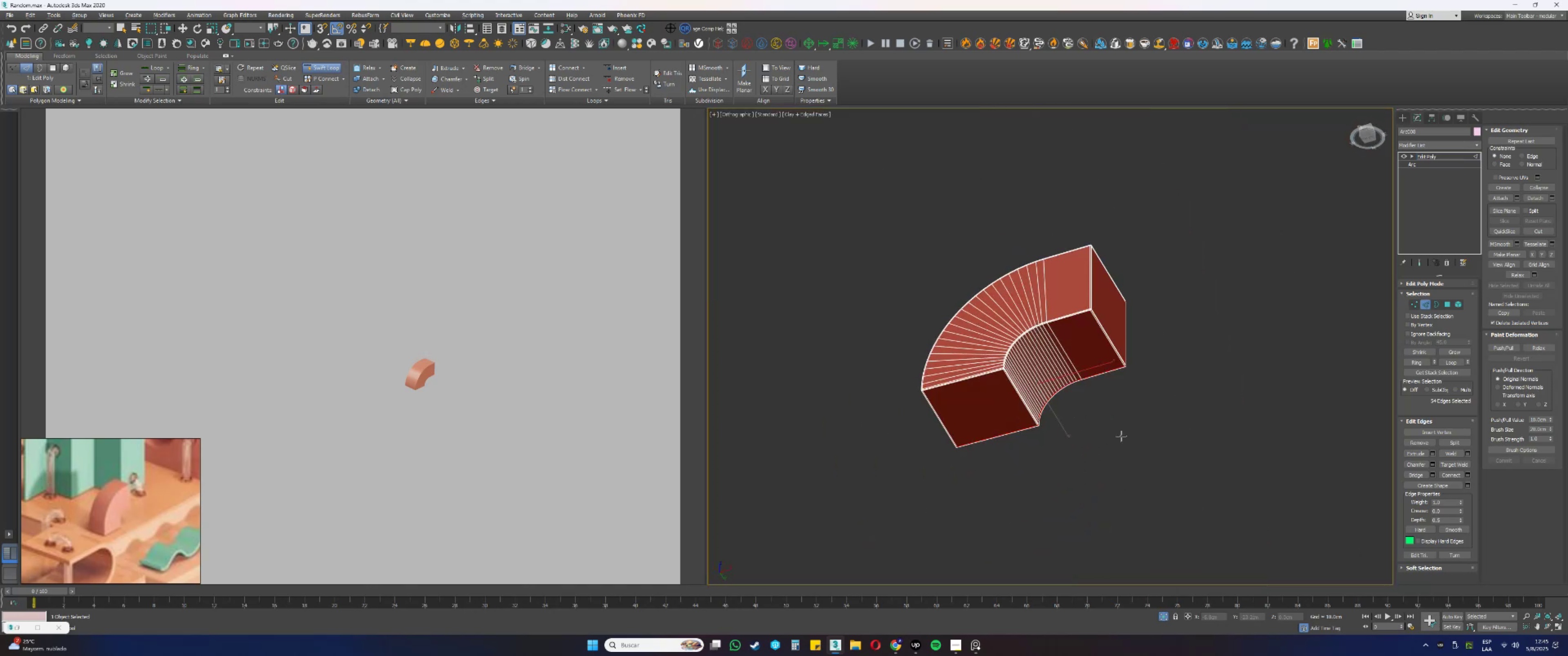 
hold_key(key=AltLeft, duration=0.57)
 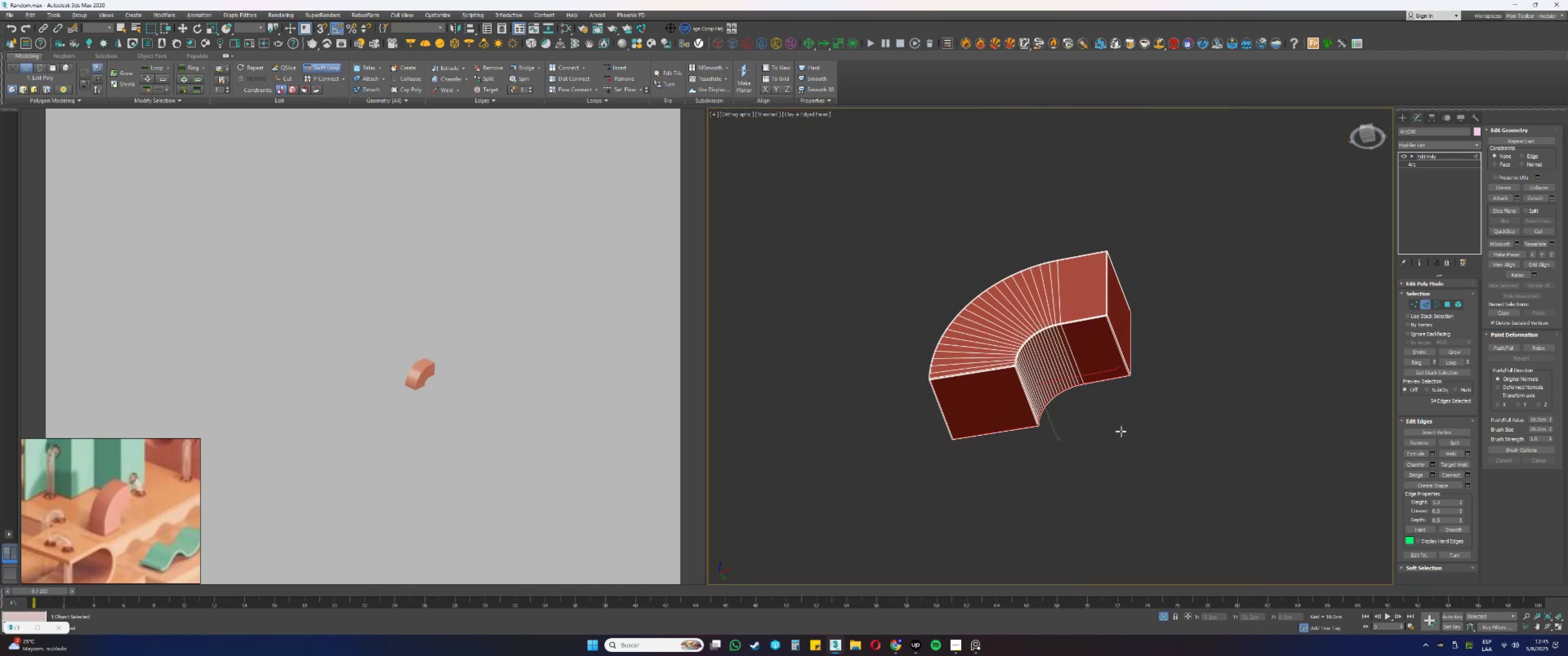 
key(Alt+AltLeft)
 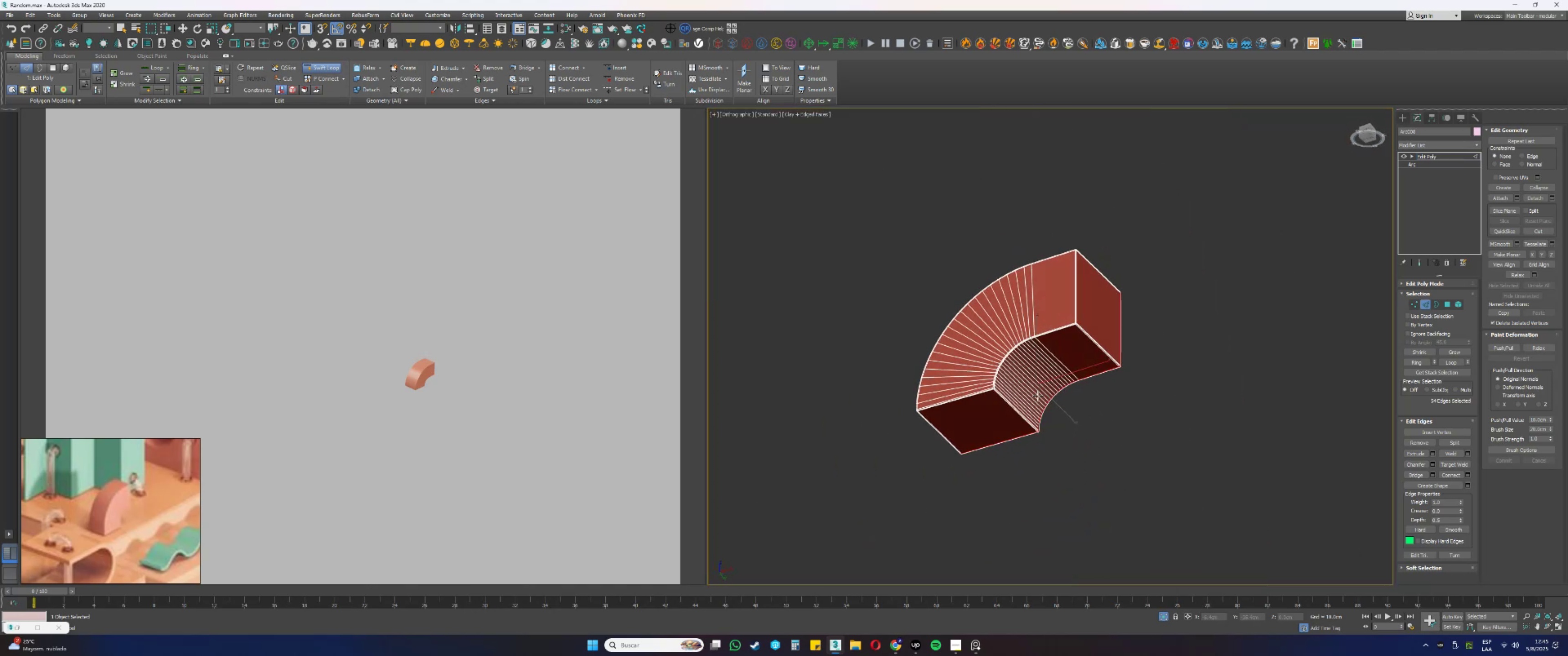 
right_click([1041, 348])
 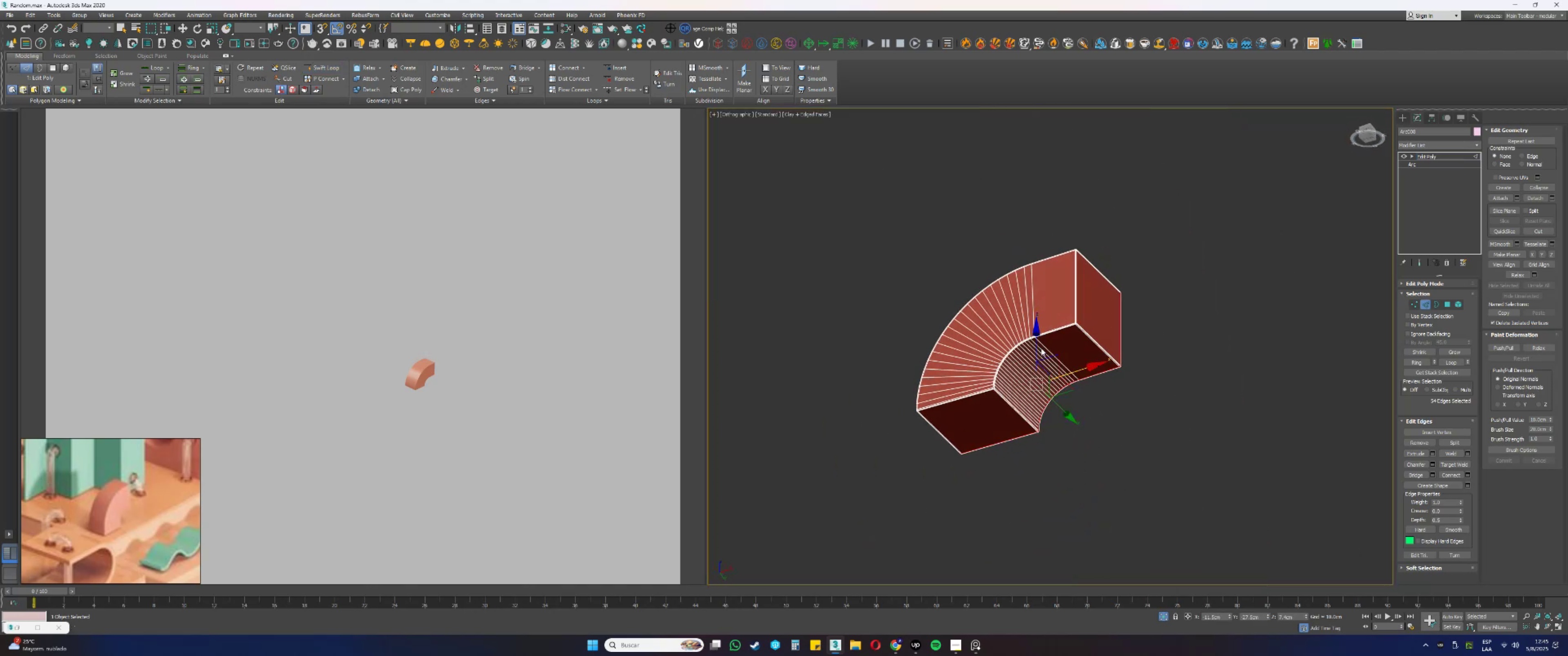 
scroll: coordinate [1126, 343], scroll_direction: up, amount: 2.0
 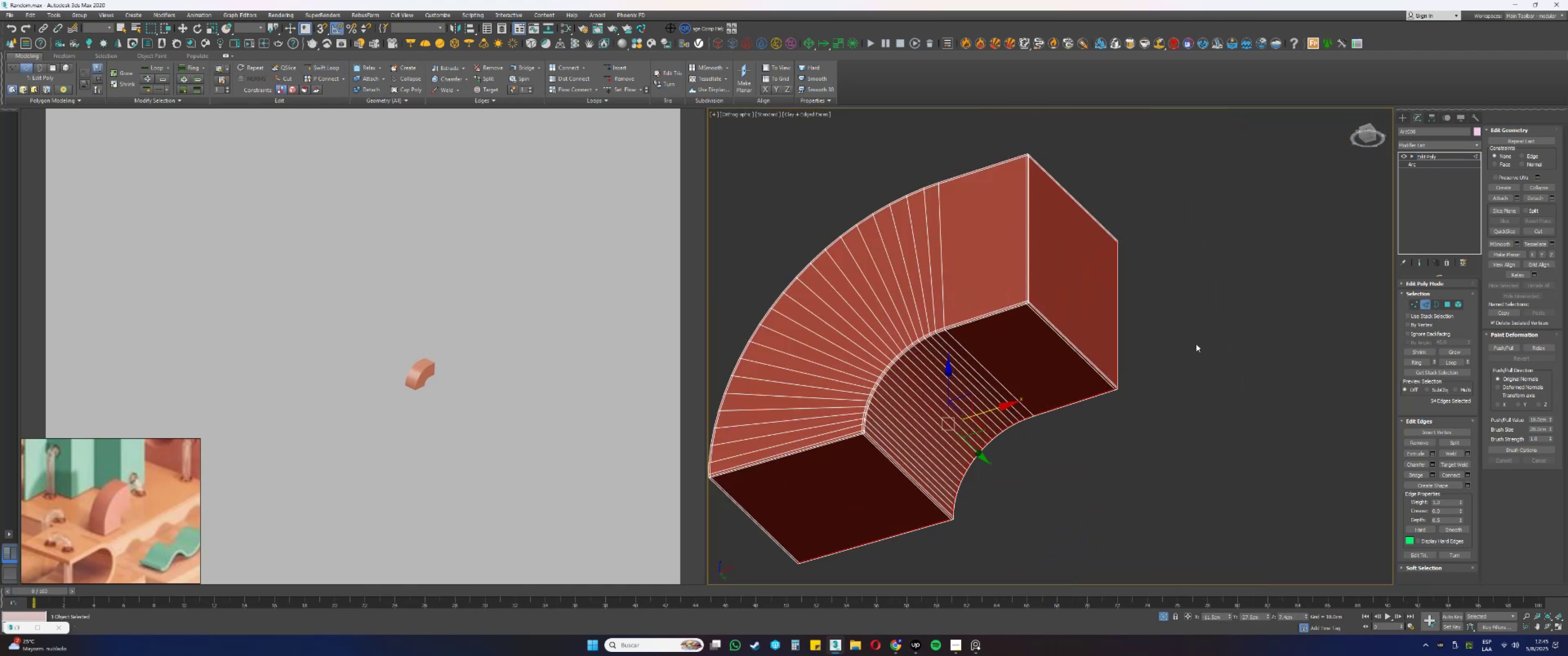 
key(2)
 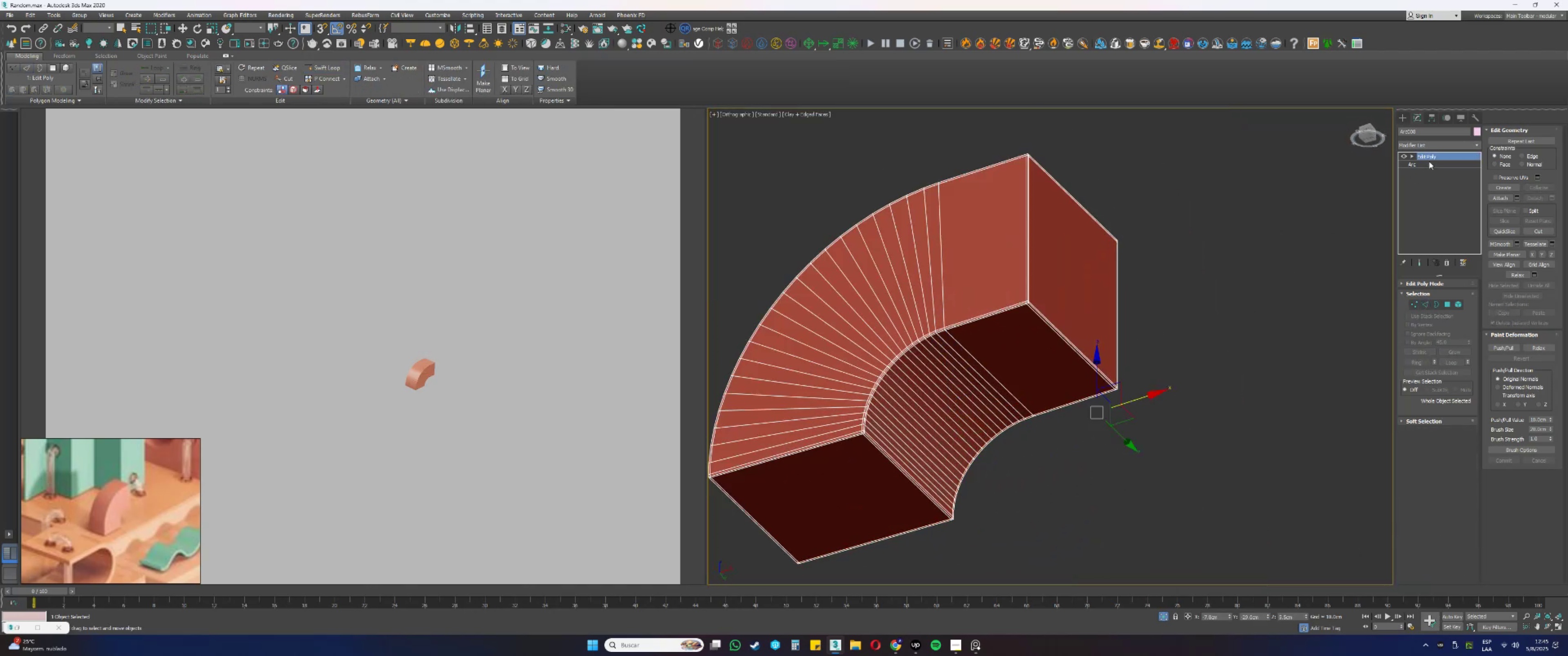 
right_click([1430, 156])
 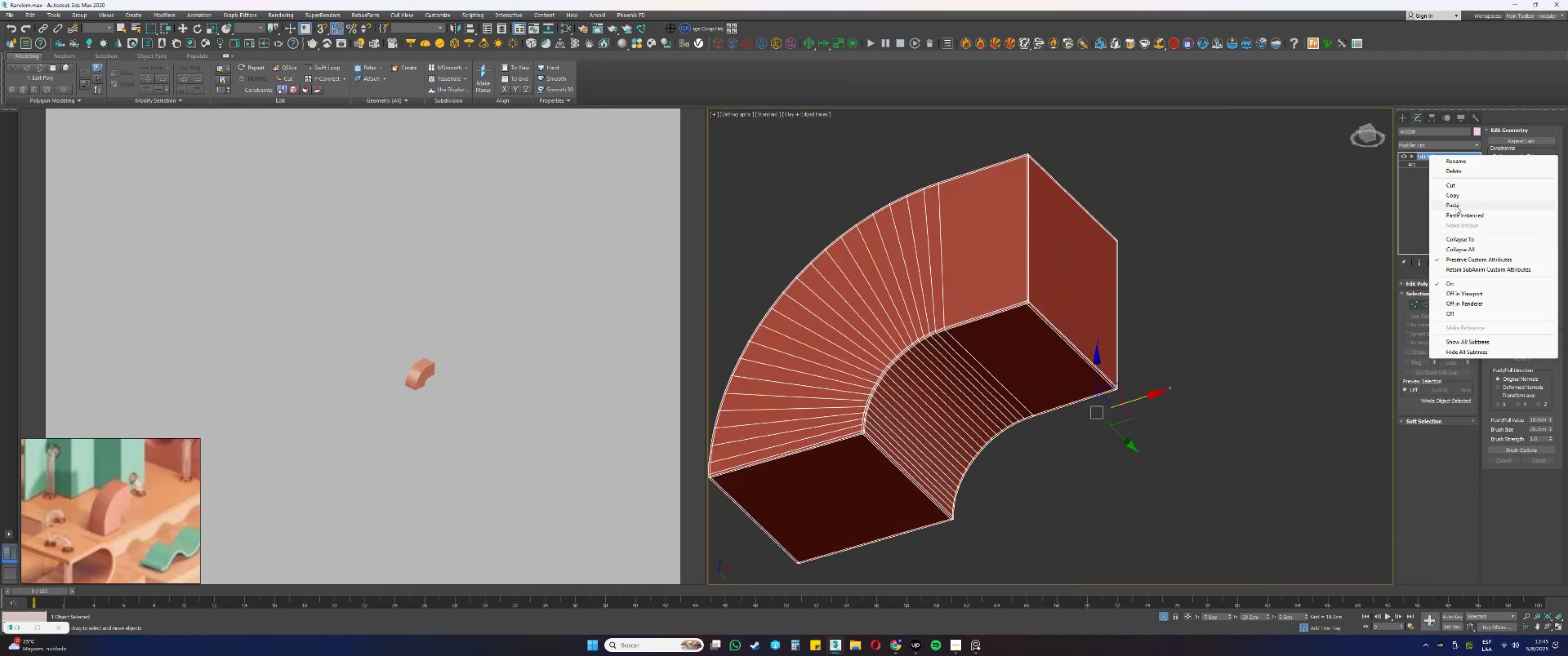 
left_click([1456, 212])
 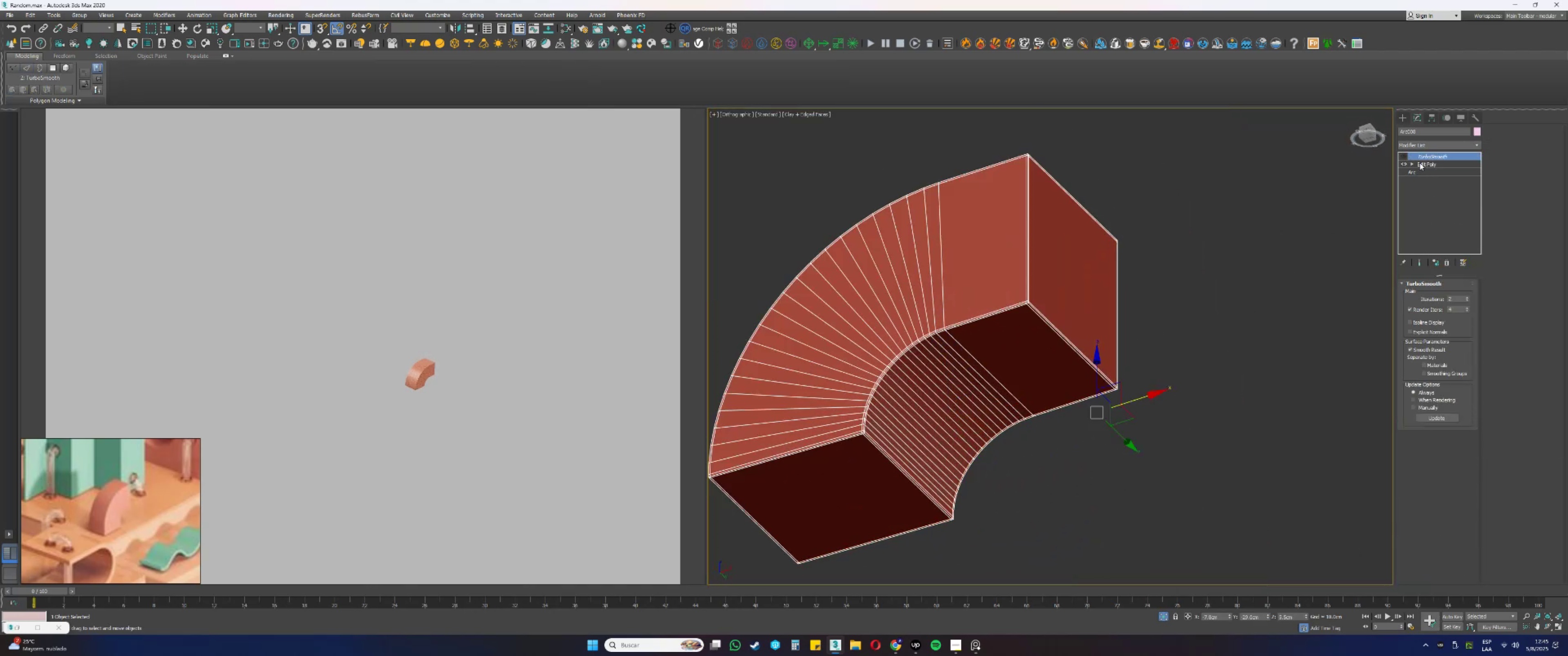 
left_click([1404, 156])
 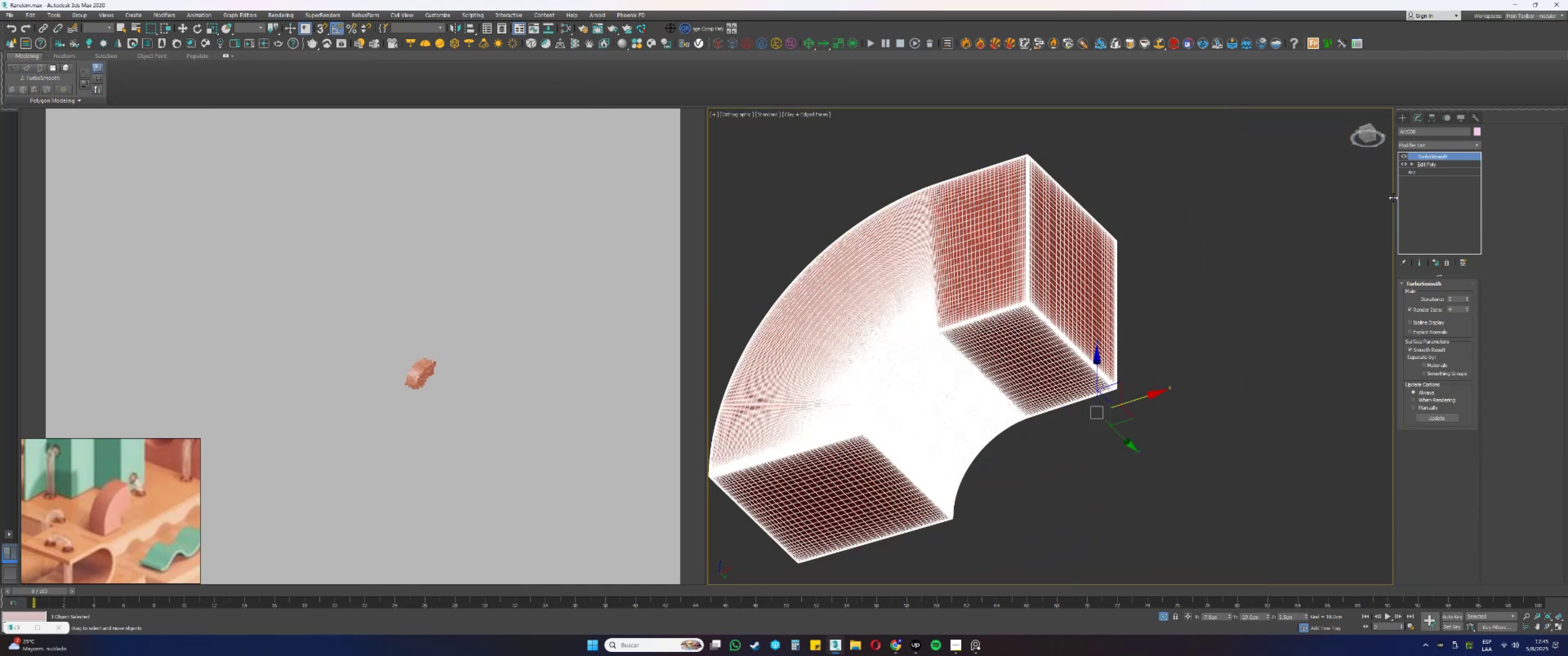 
key(F4)
 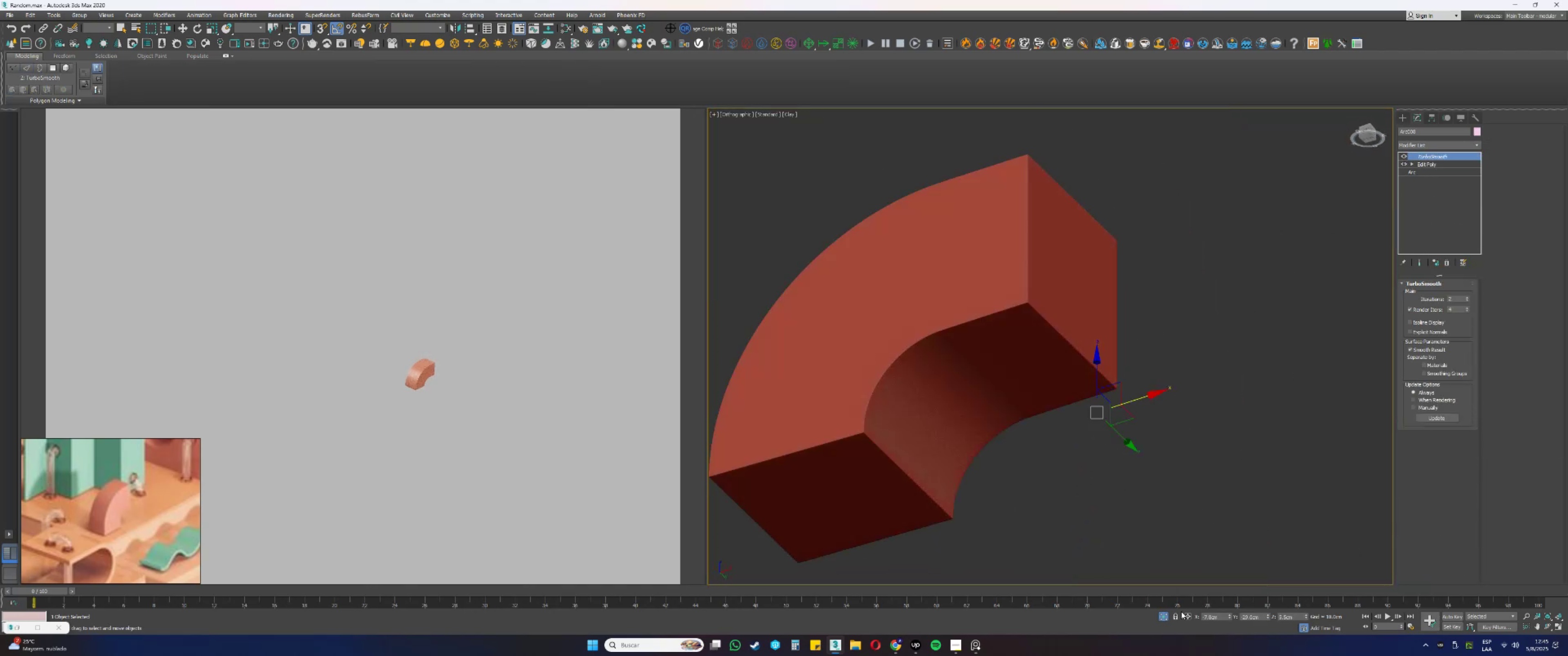 
left_click([1160, 615])
 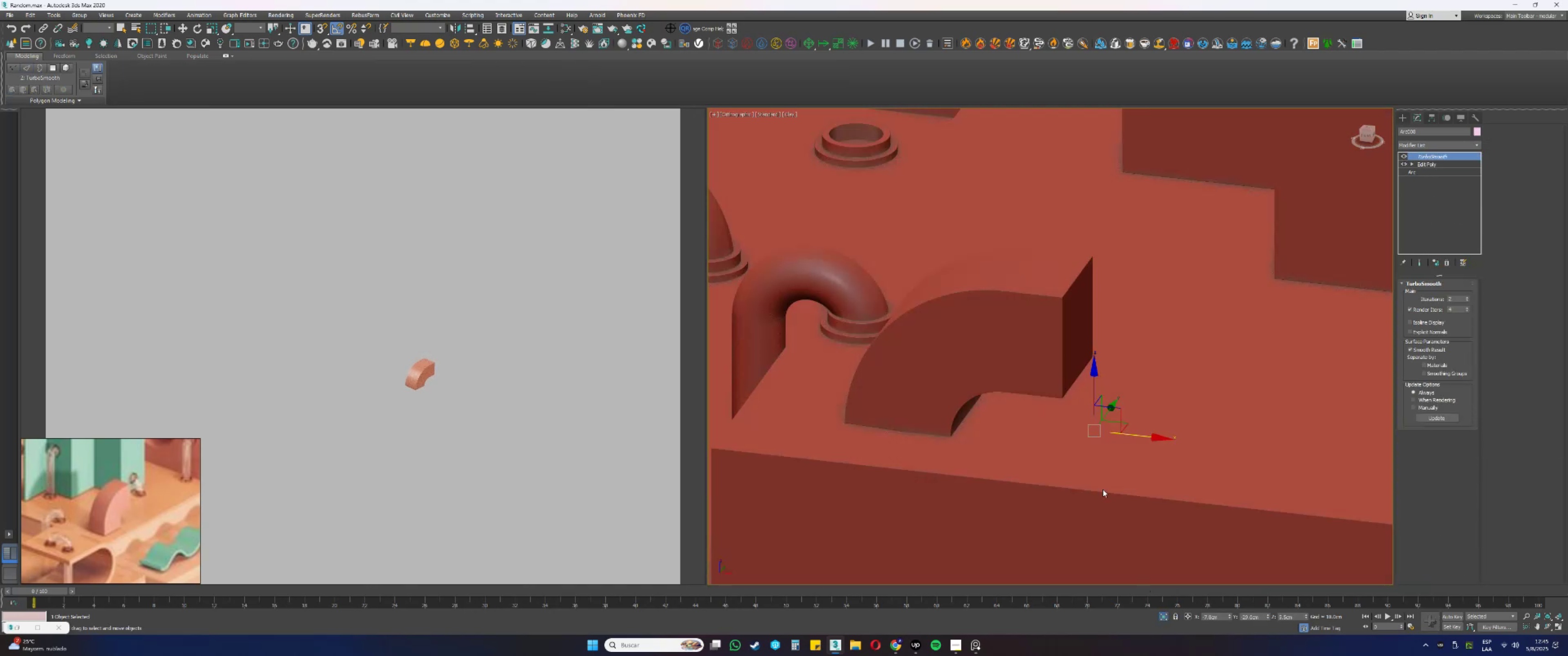 
scroll: coordinate [1056, 430], scroll_direction: up, amount: 1.0
 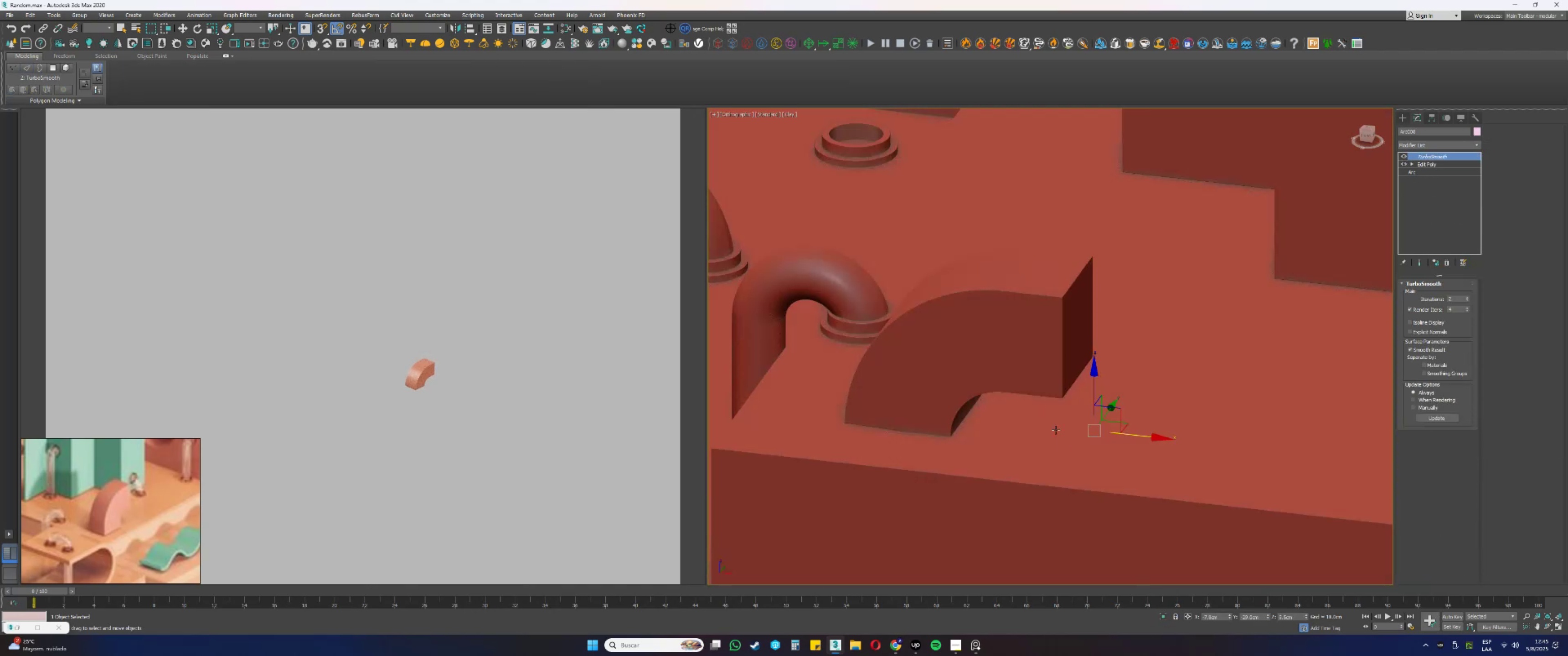 
hold_key(key=AltLeft, duration=0.4)
 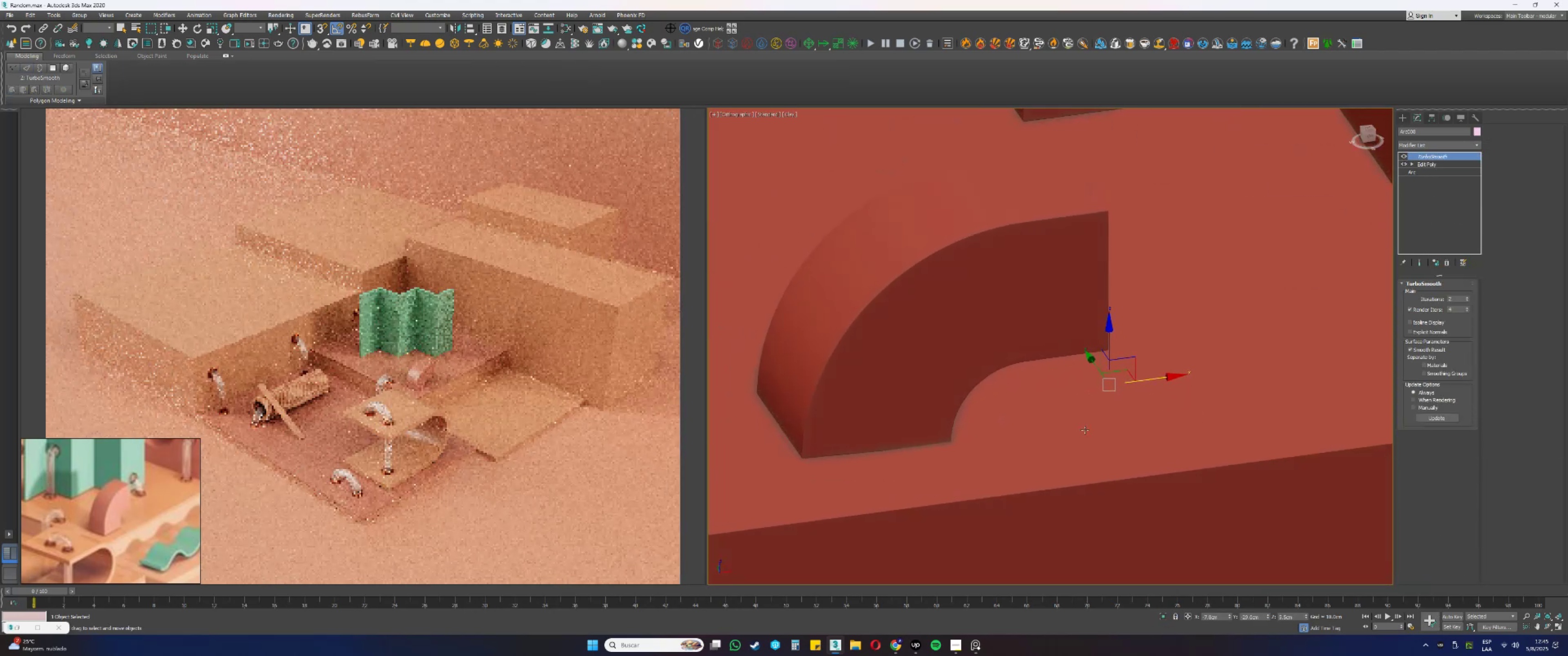 
key(F4)
 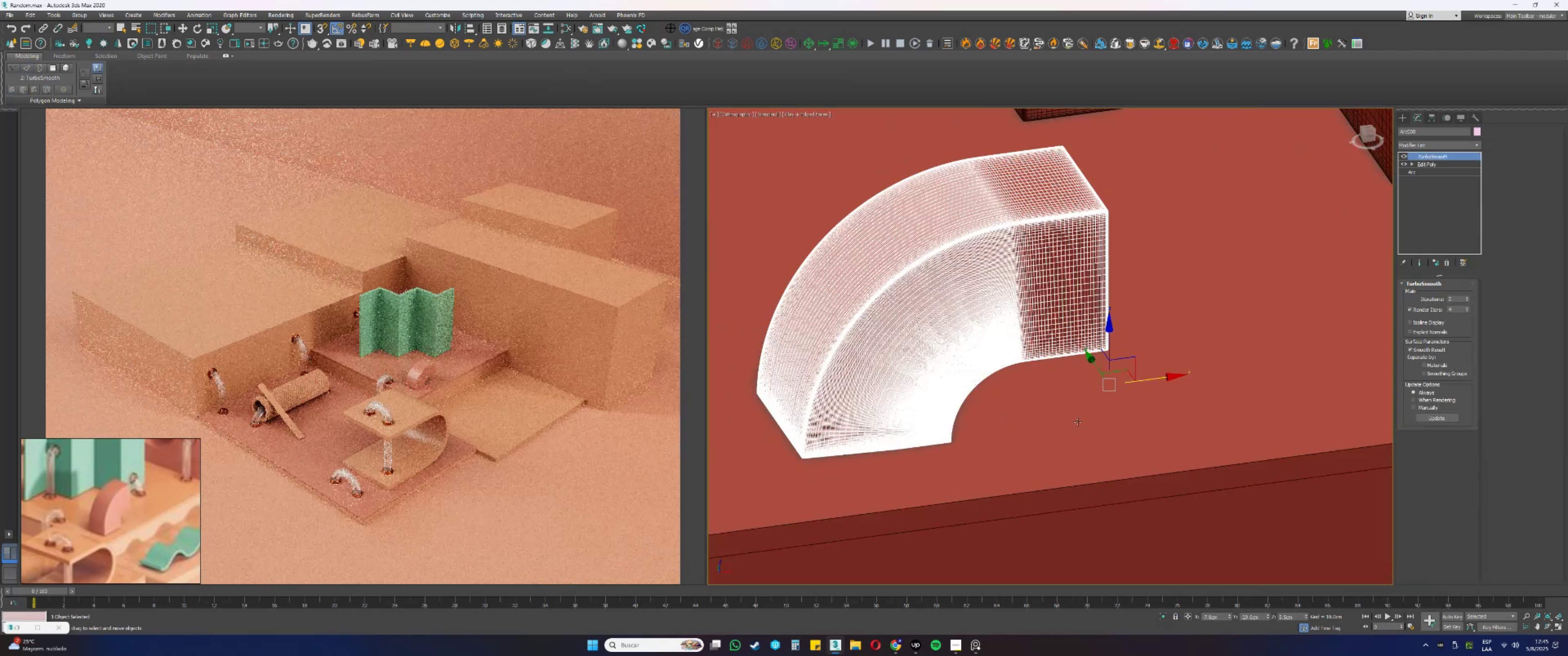 
key(F4)
 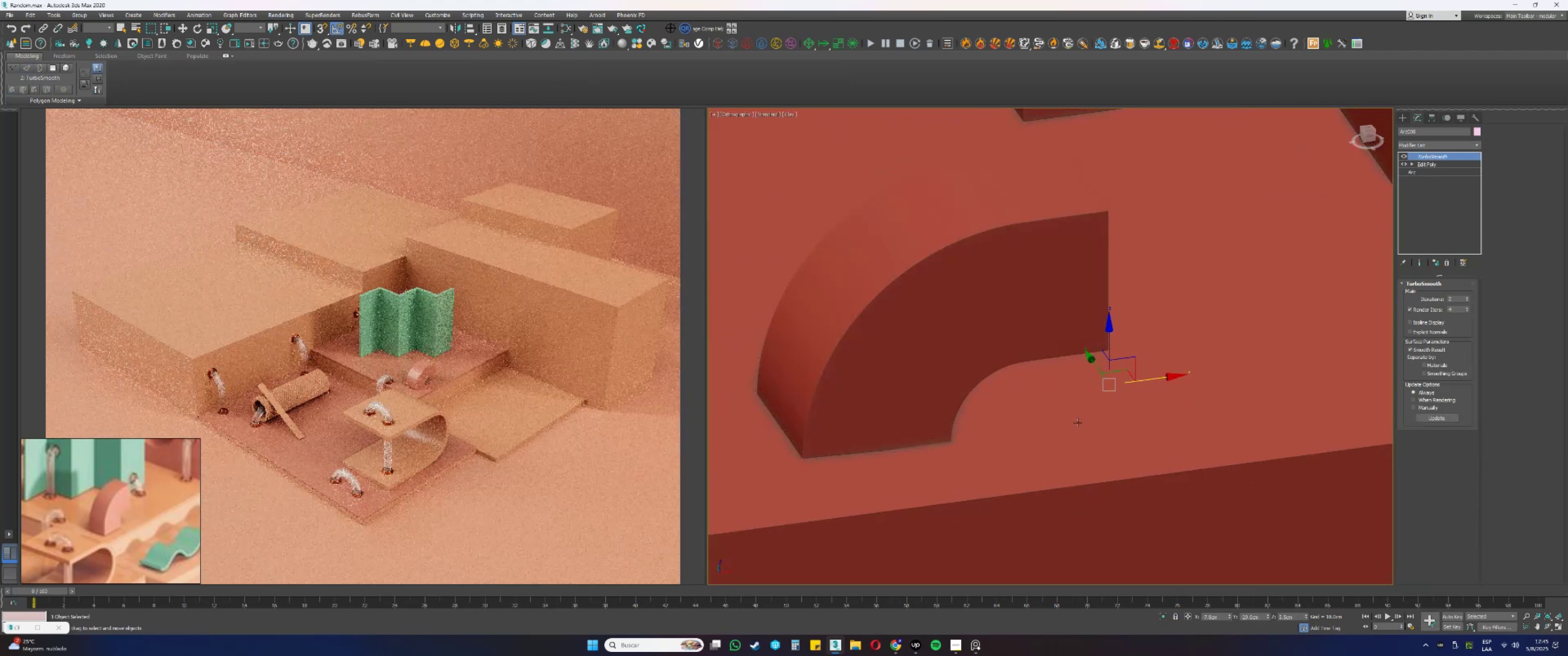 
scroll: coordinate [1078, 422], scroll_direction: down, amount: 2.0
 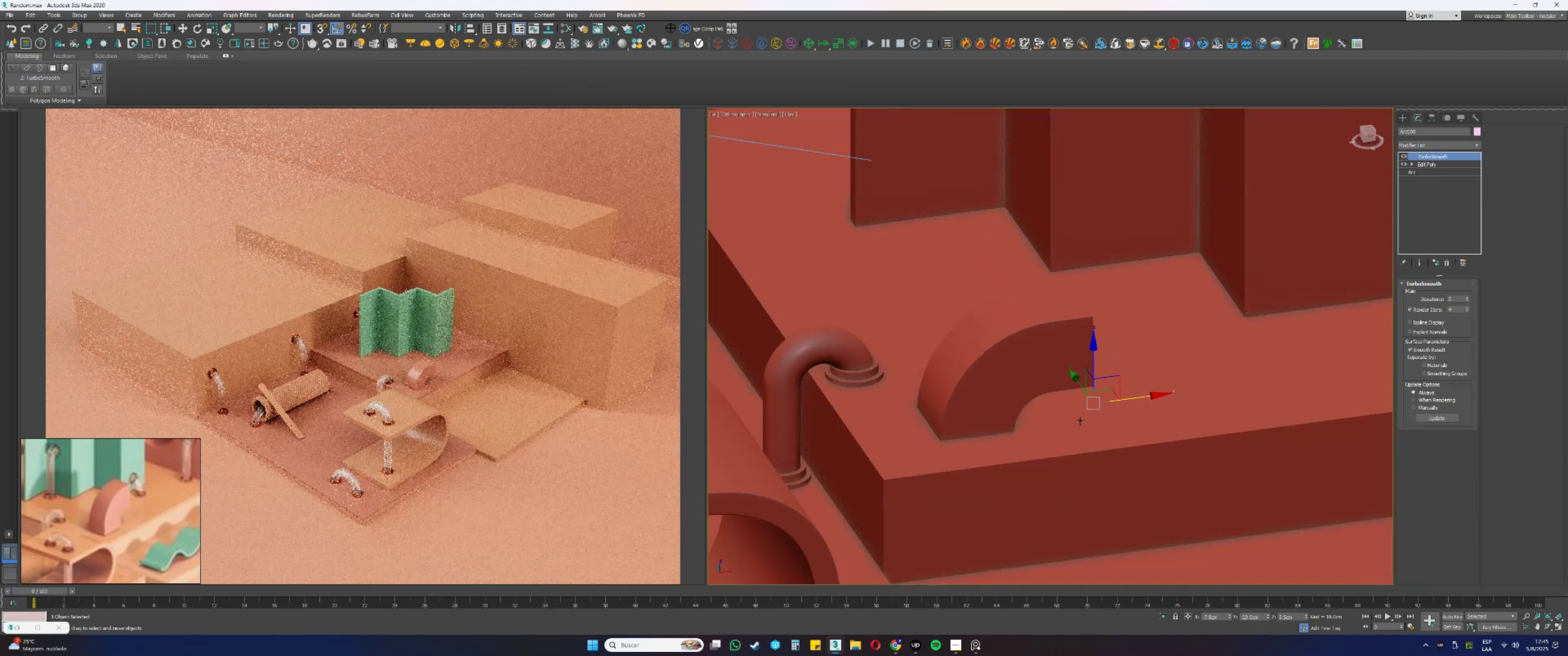 
hold_key(key=AltLeft, duration=0.39)
 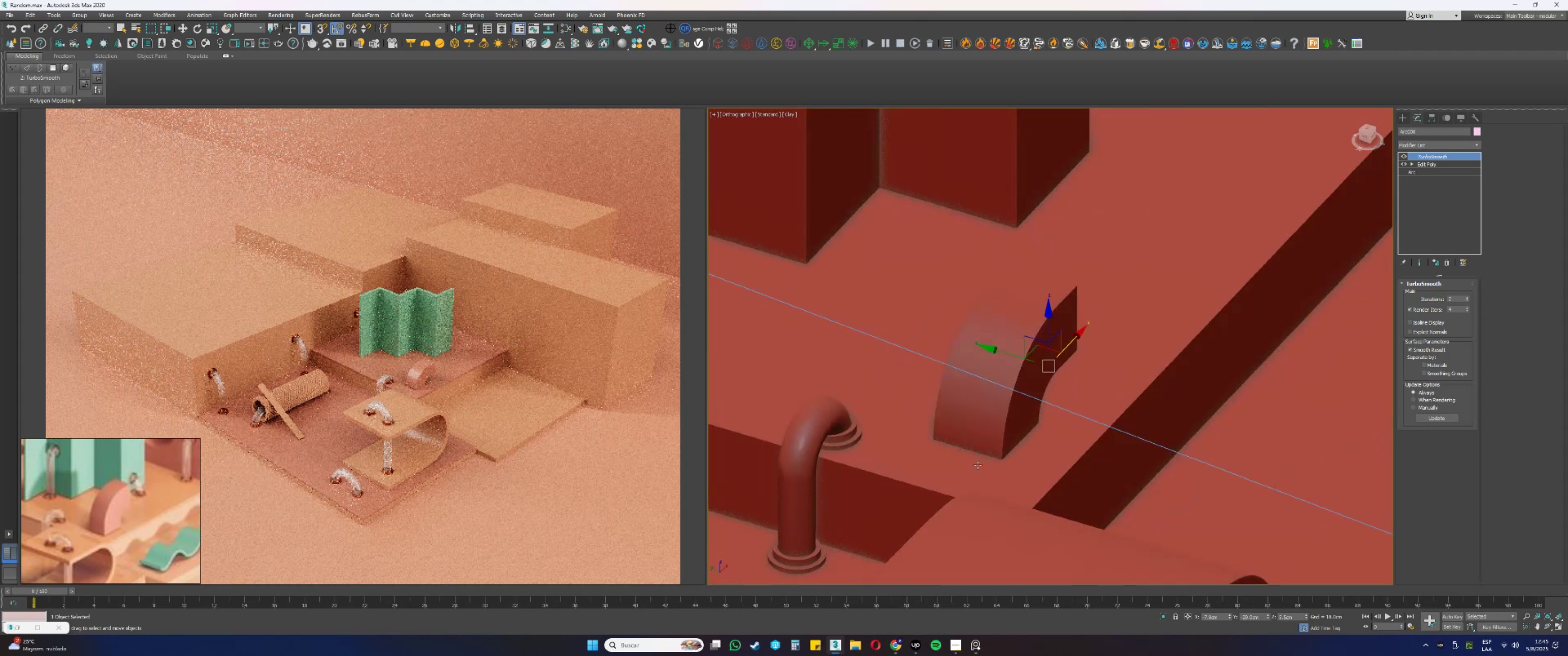 
scroll: coordinate [1031, 447], scroll_direction: down, amount: 3.0
 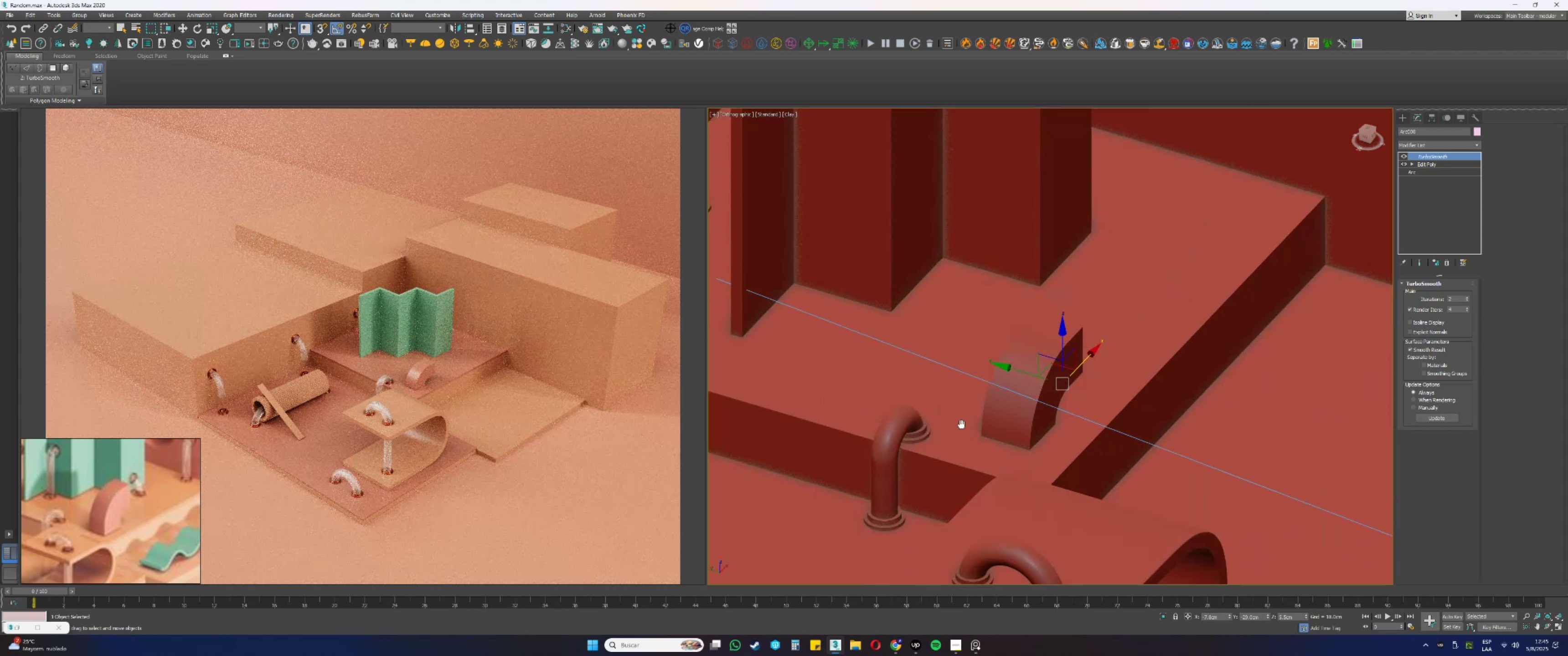 
key(F4)
 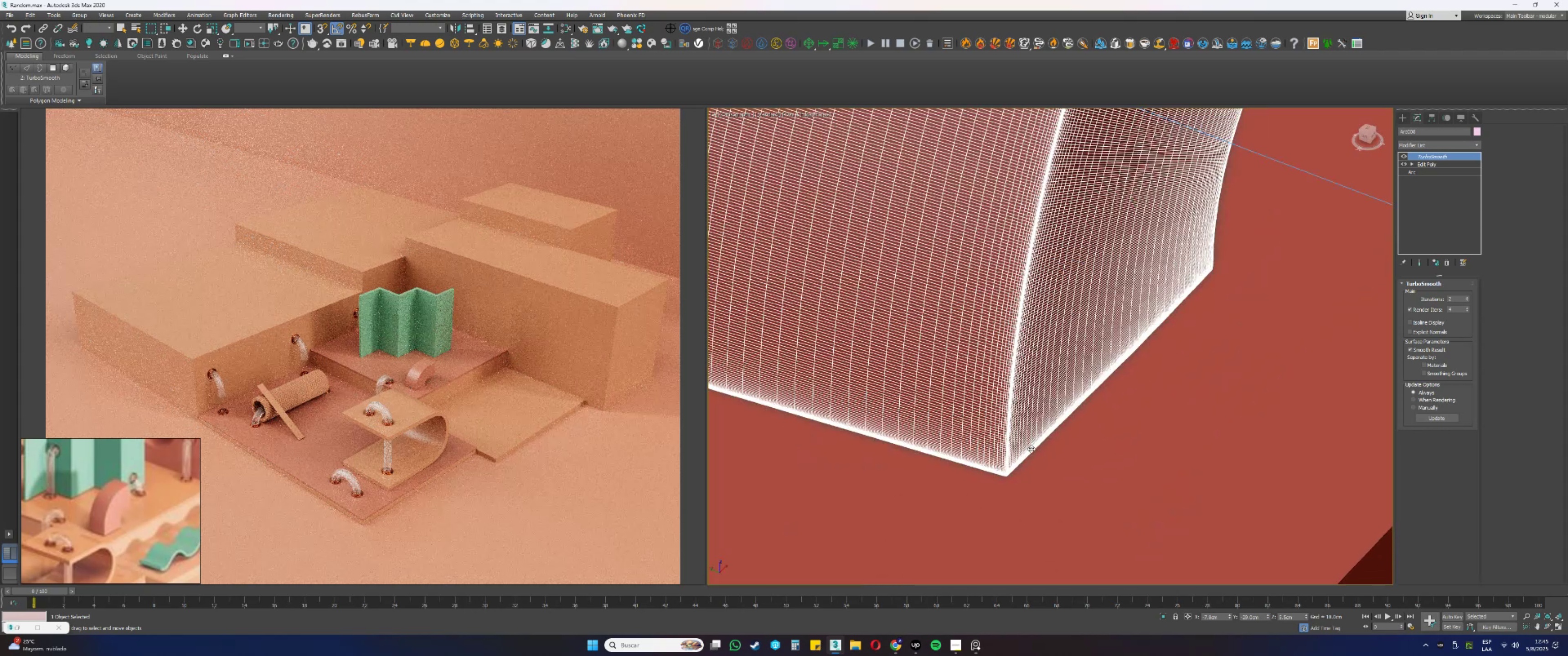 
key(F4)
 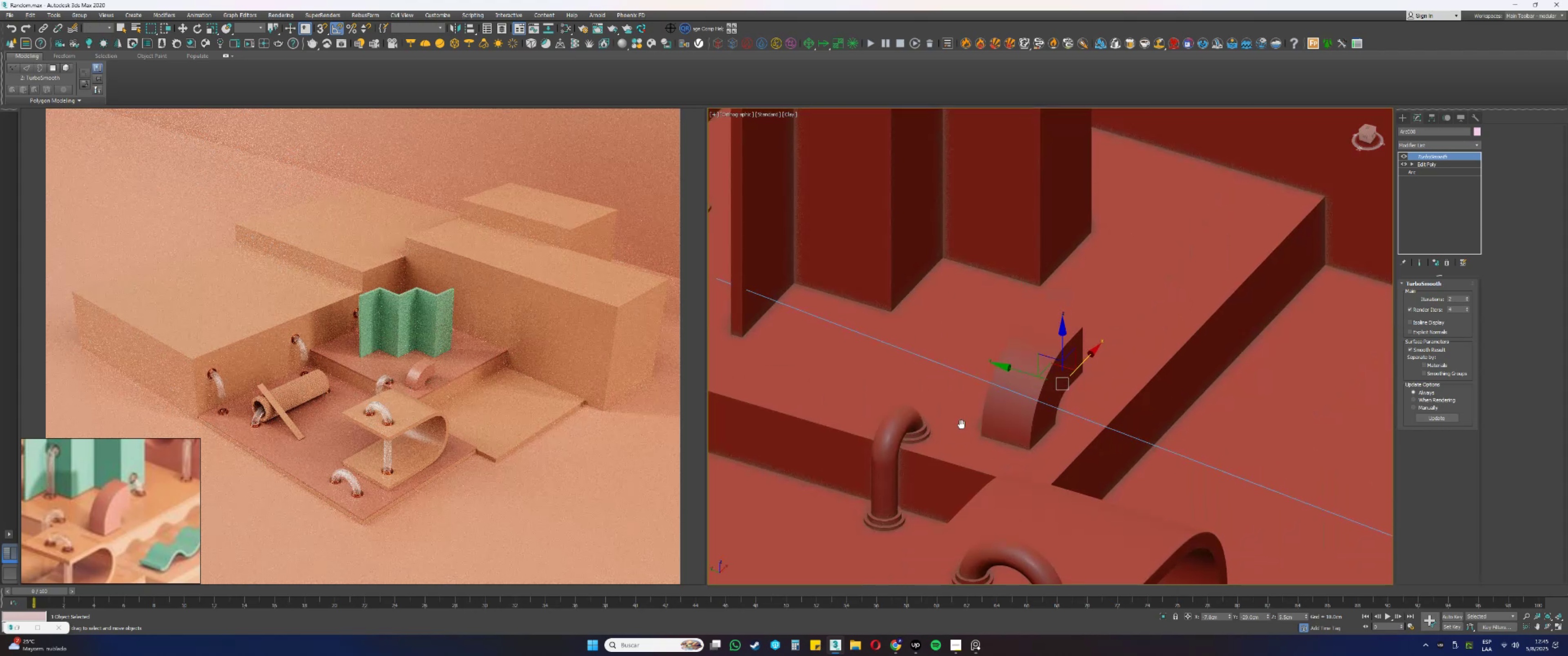 
key(F4)
 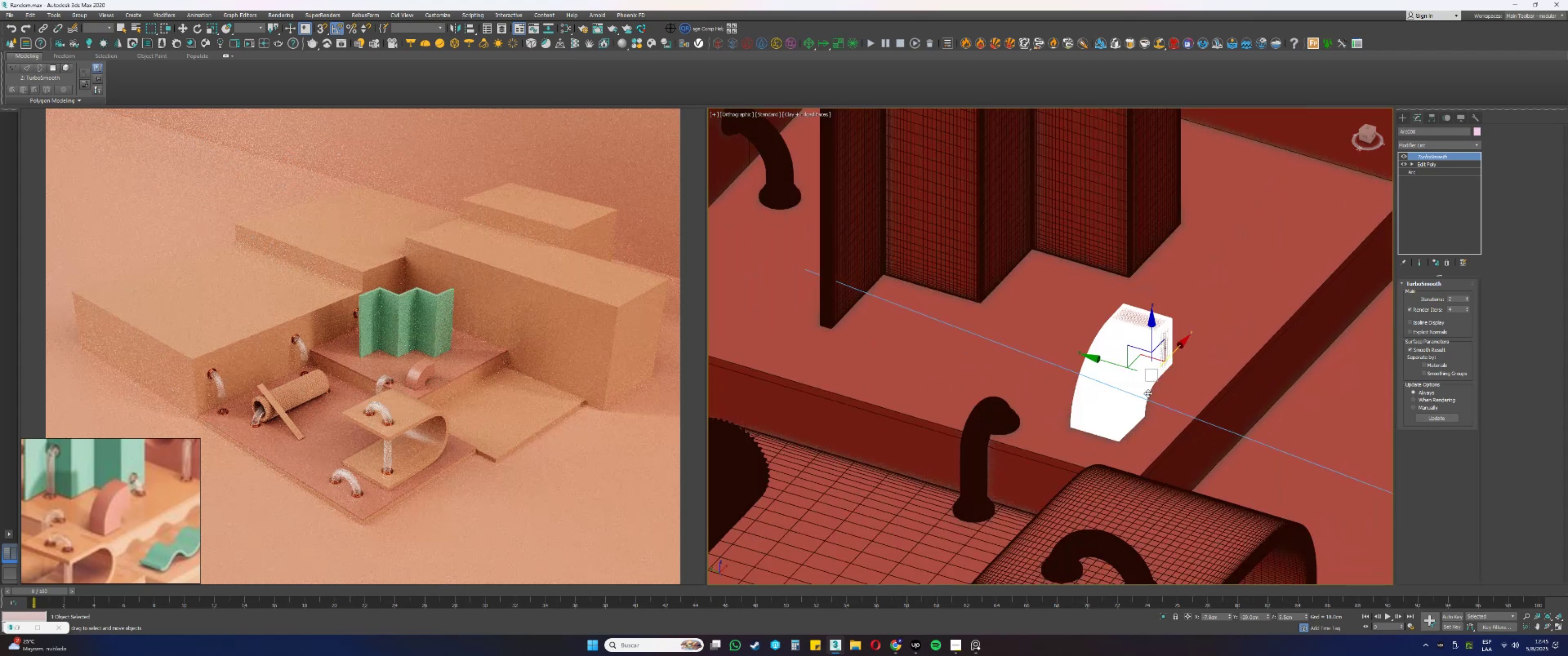 
scroll: coordinate [1178, 390], scroll_direction: down, amount: 3.0
 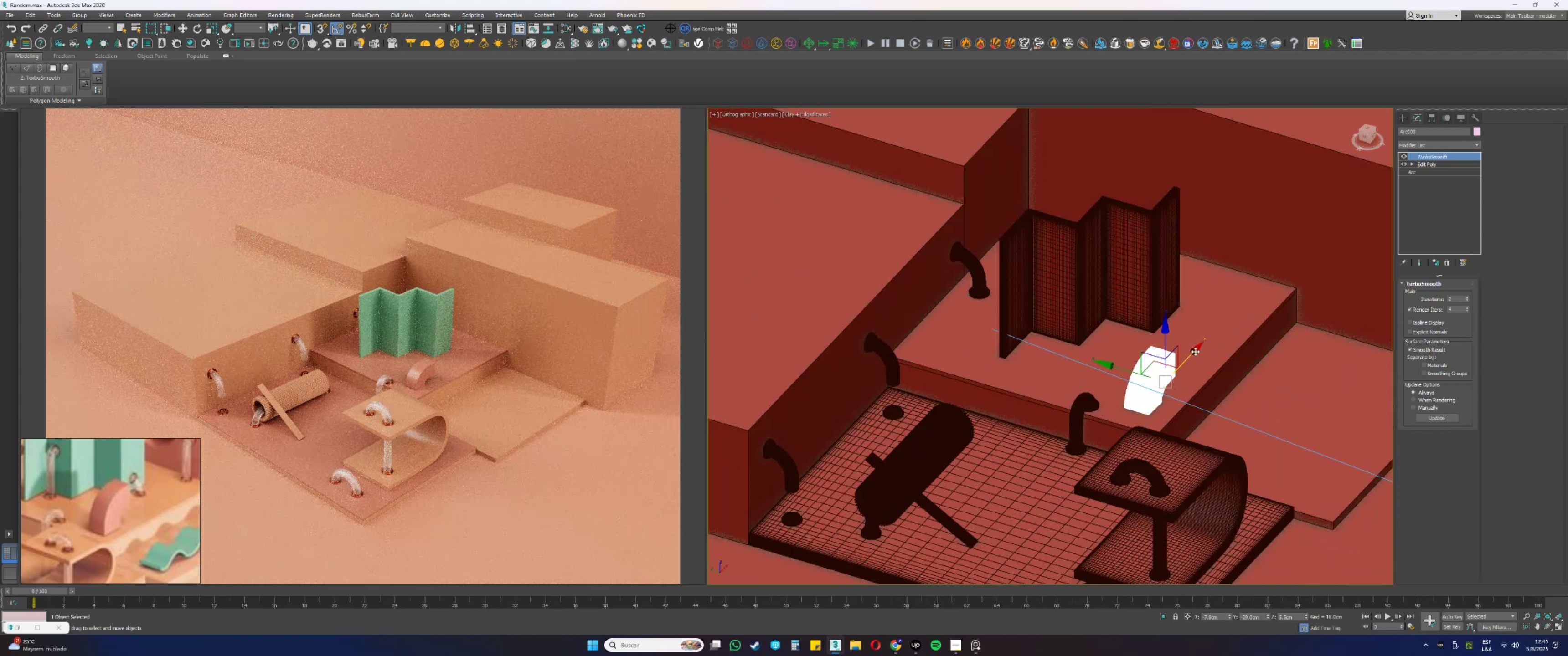 
key(Alt+AltLeft)
 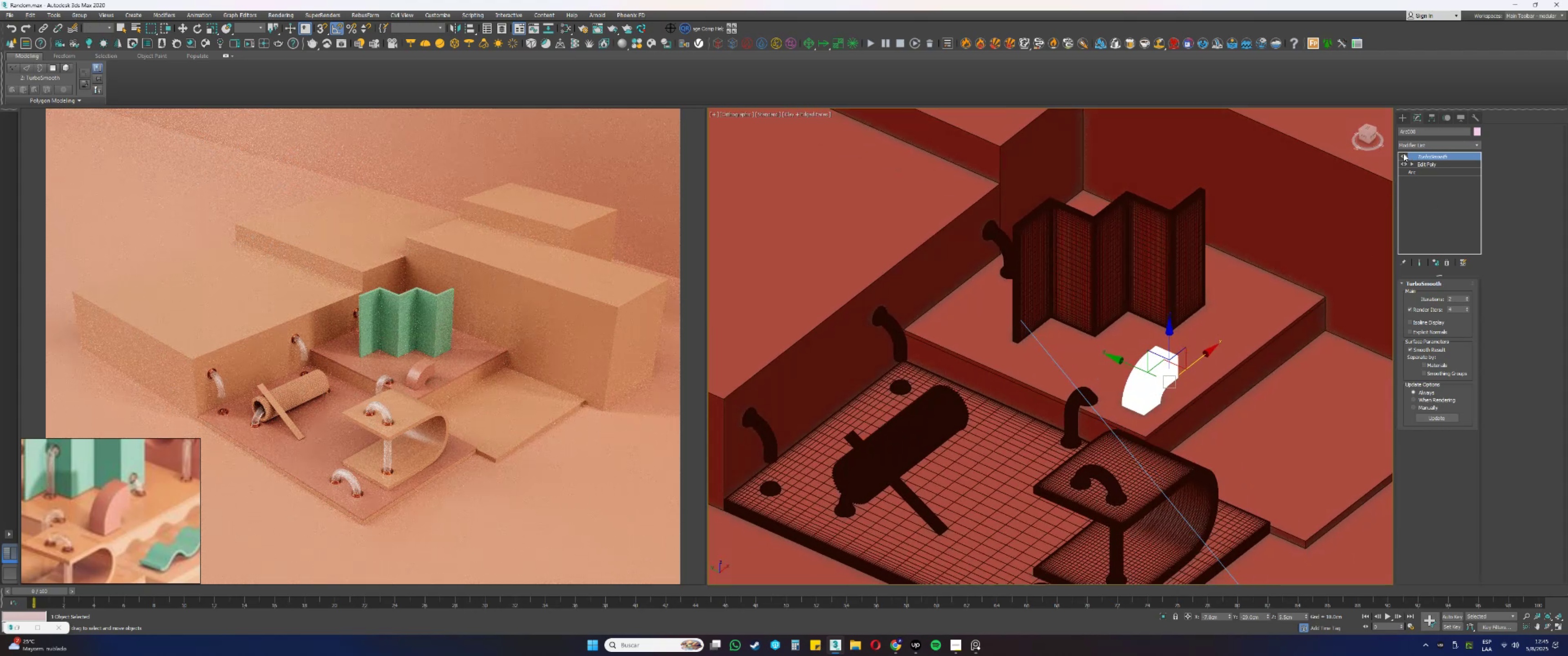 
double_click([1403, 154])
 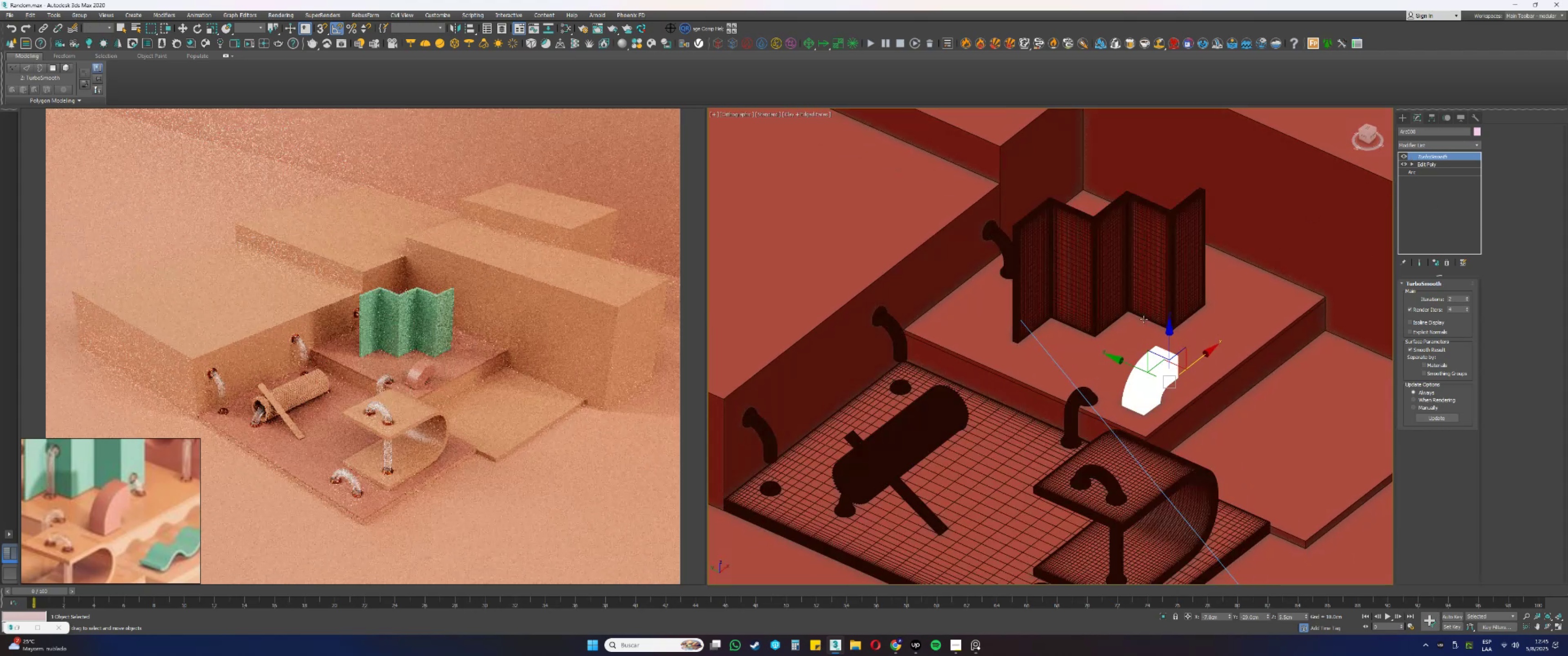 
left_click([1192, 415])
 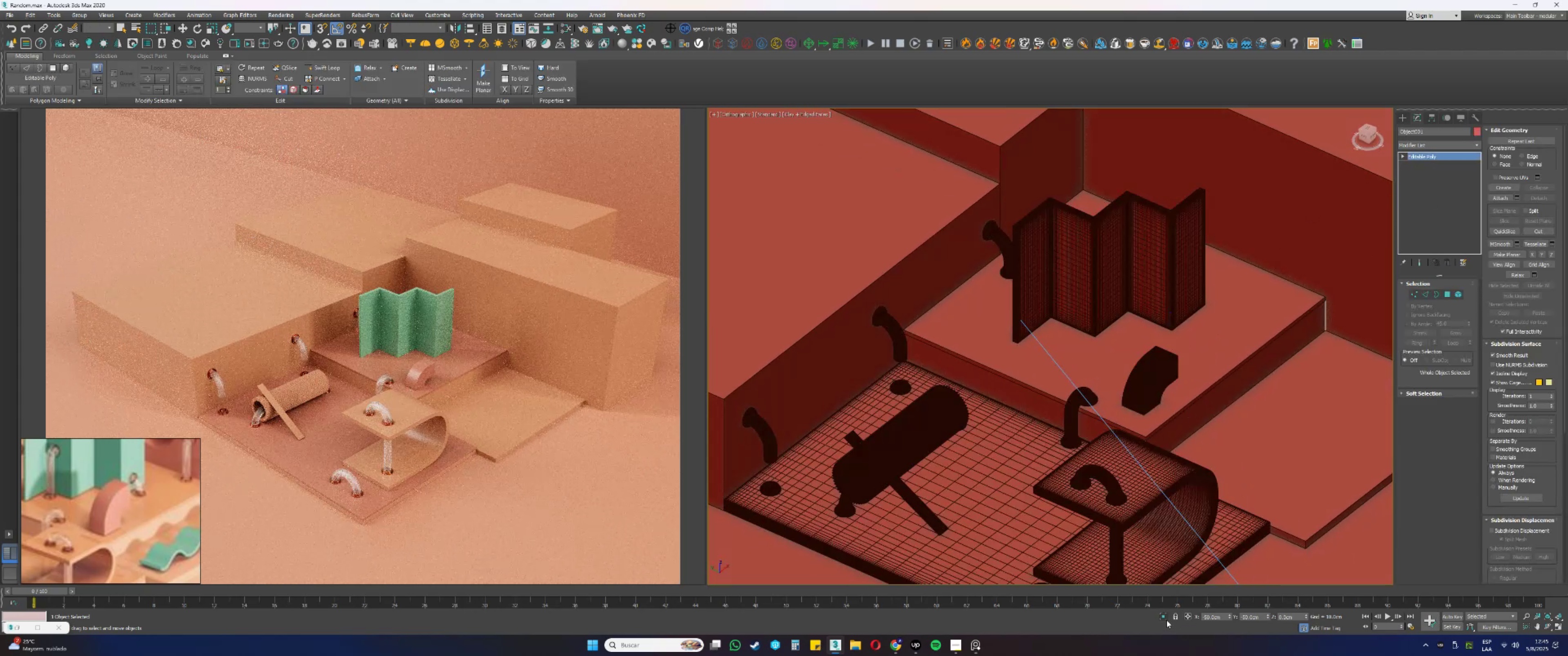 
left_click([1163, 618])
 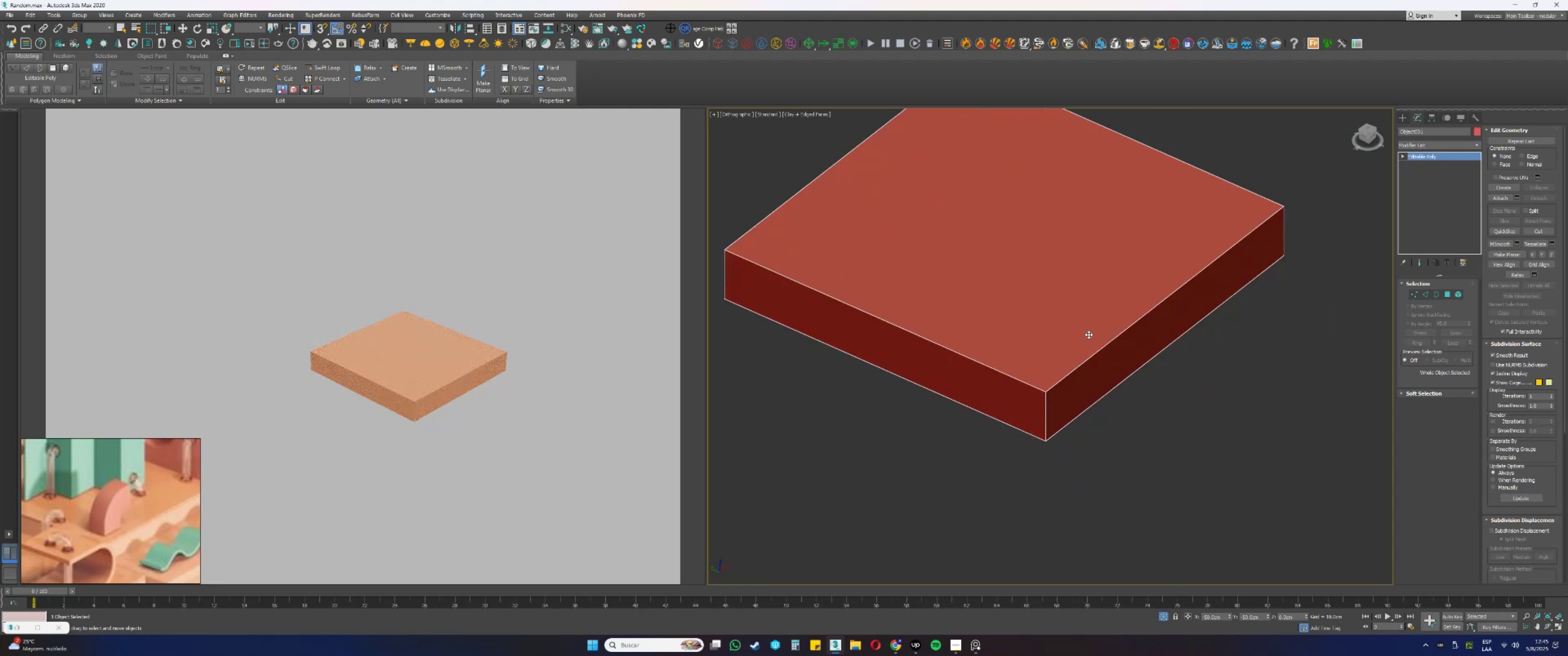 
key(Alt+AltLeft)
 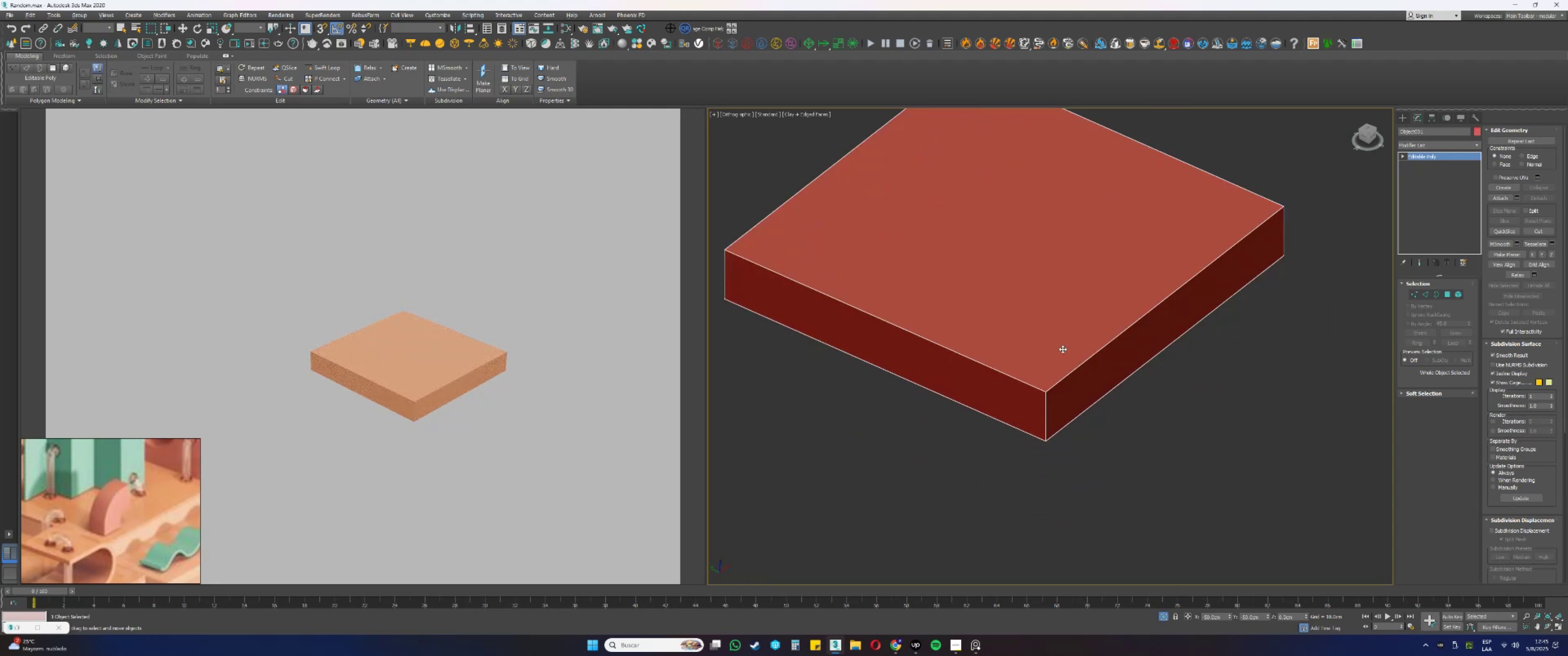 
scroll: coordinate [1107, 410], scroll_direction: up, amount: 2.0
 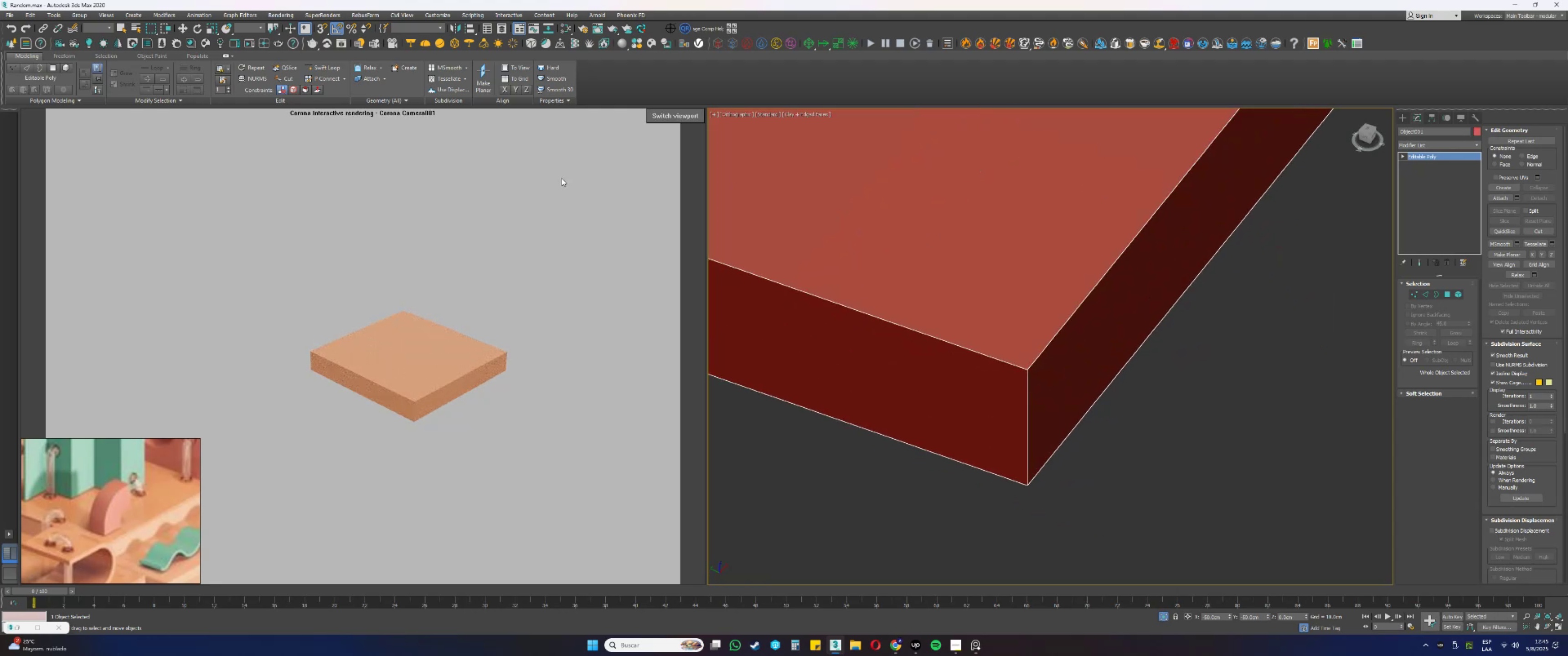 
left_click([323, 71])
 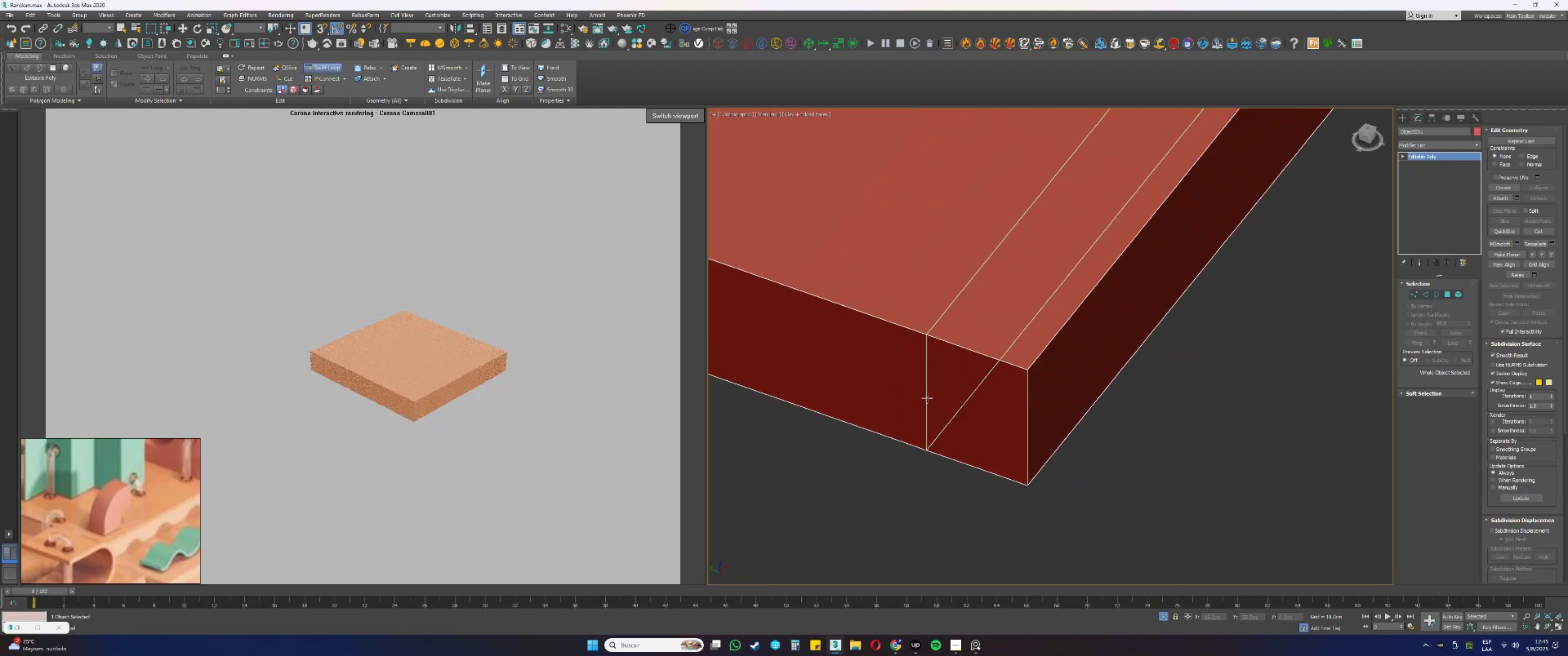 
scroll: coordinate [1026, 367], scroll_direction: up, amount: 4.0
 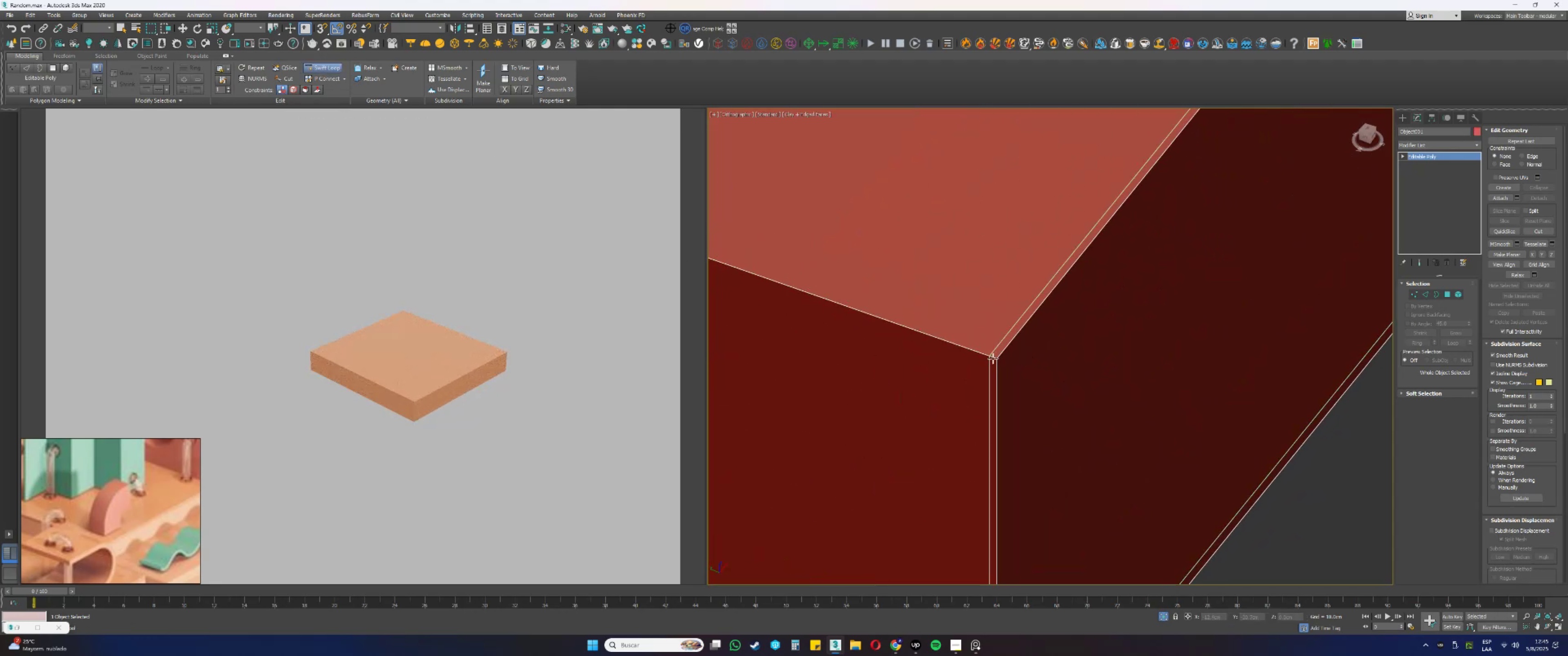 
left_click([993, 358])
 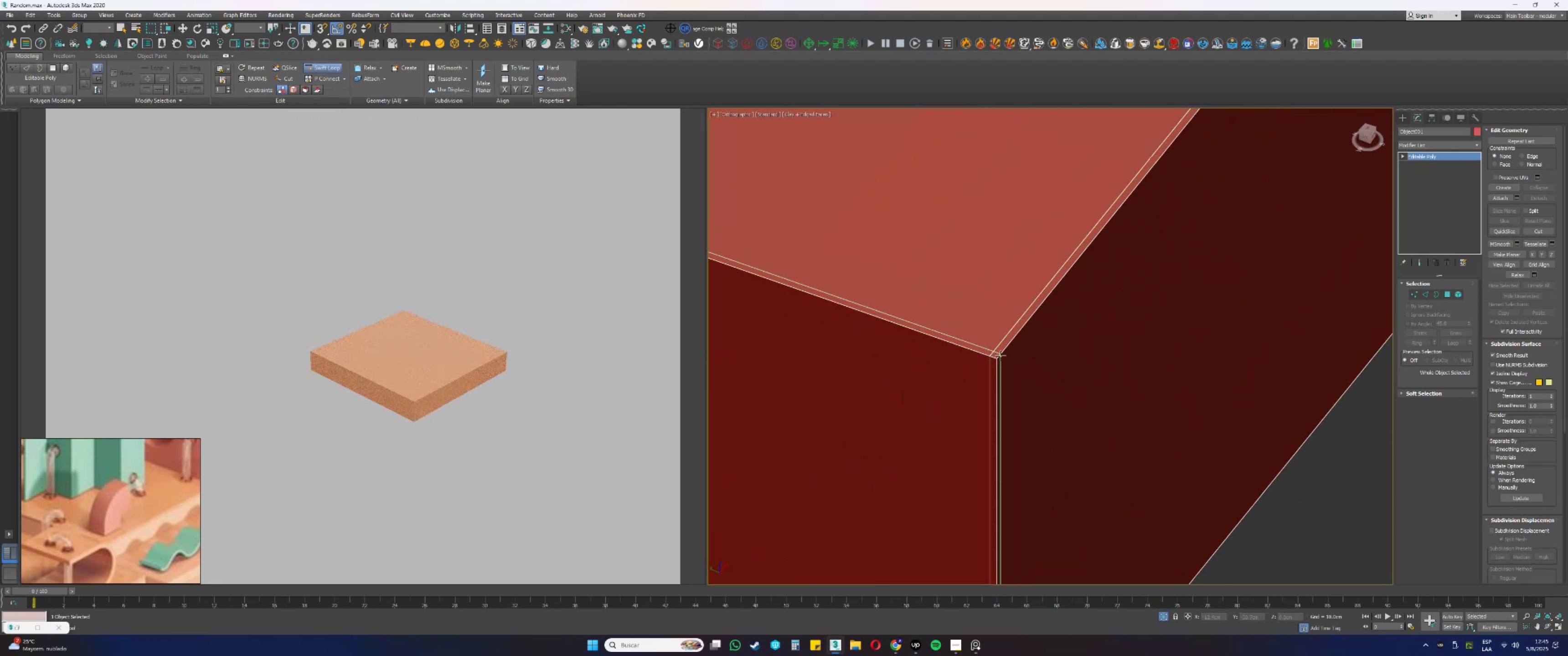 
left_click([1001, 355])
 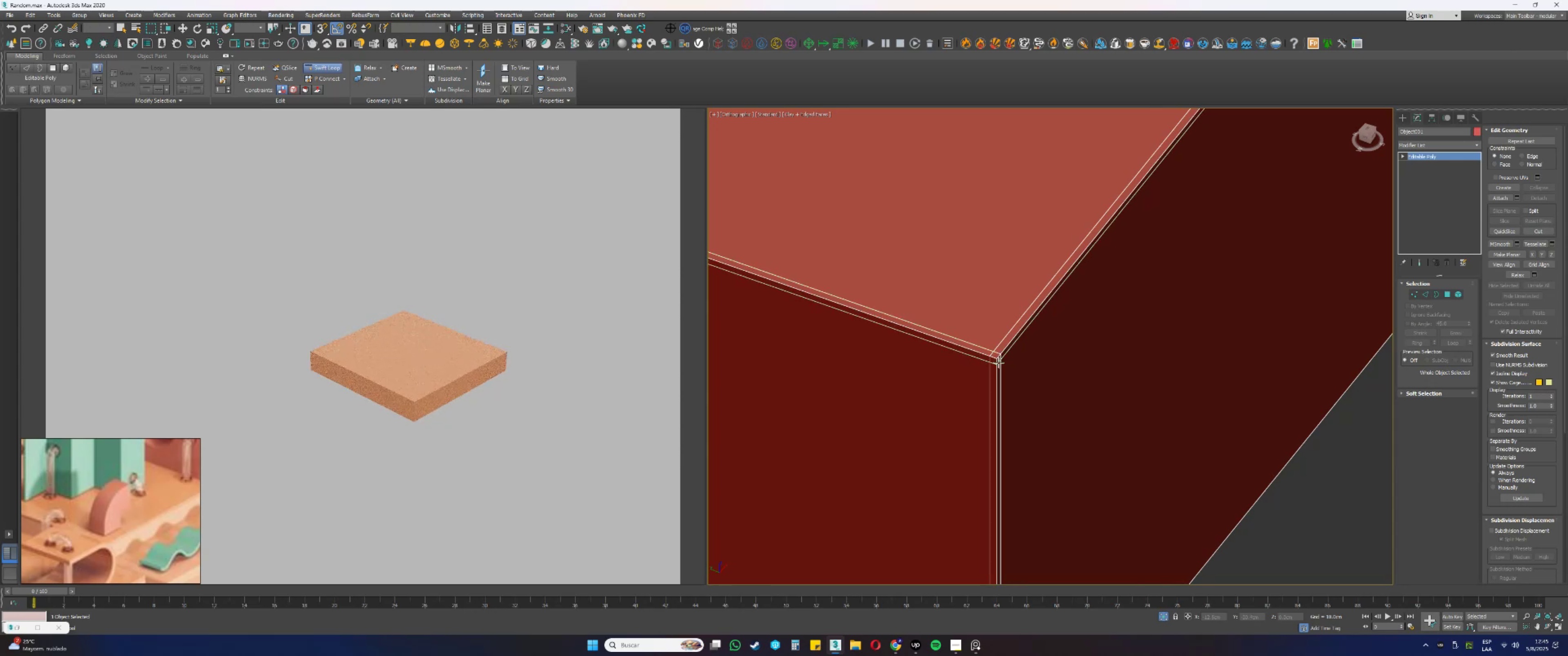 
left_click([999, 363])
 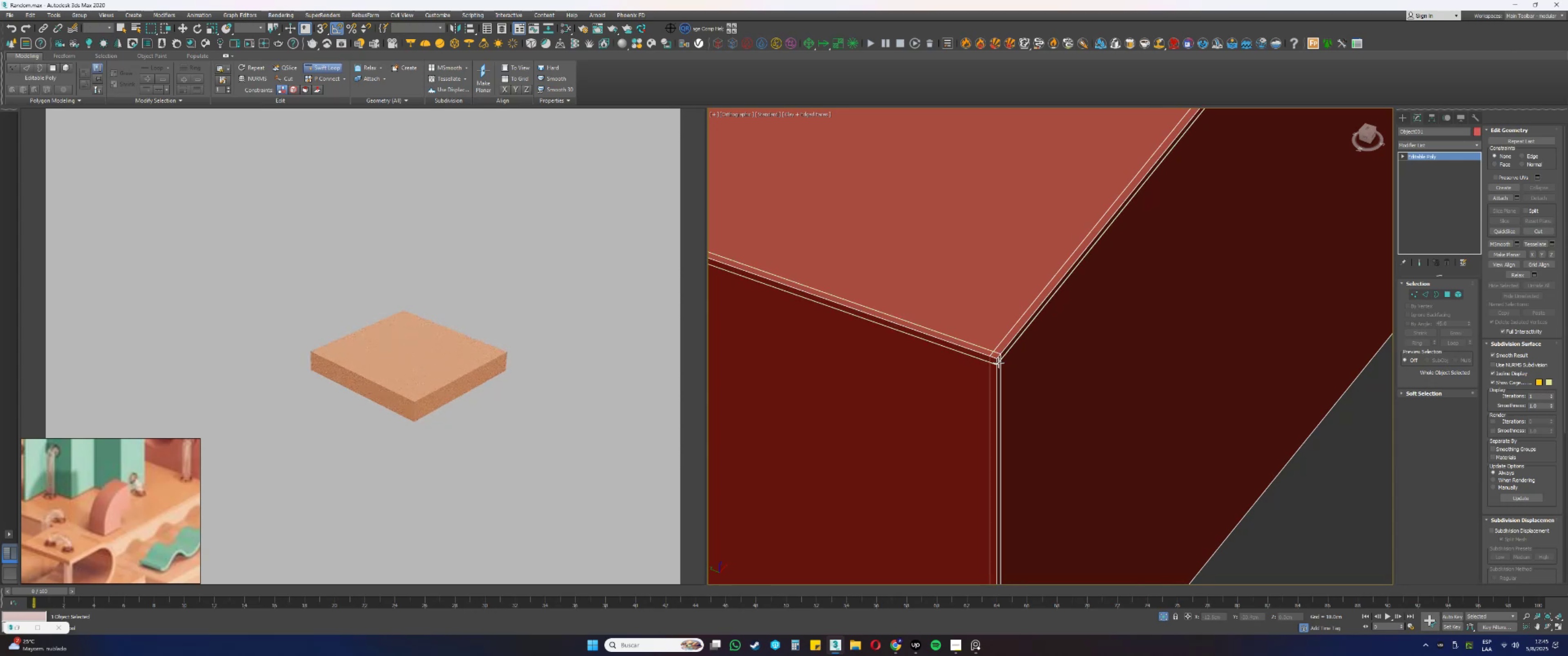 
scroll: coordinate [1007, 343], scroll_direction: down, amount: 3.0
 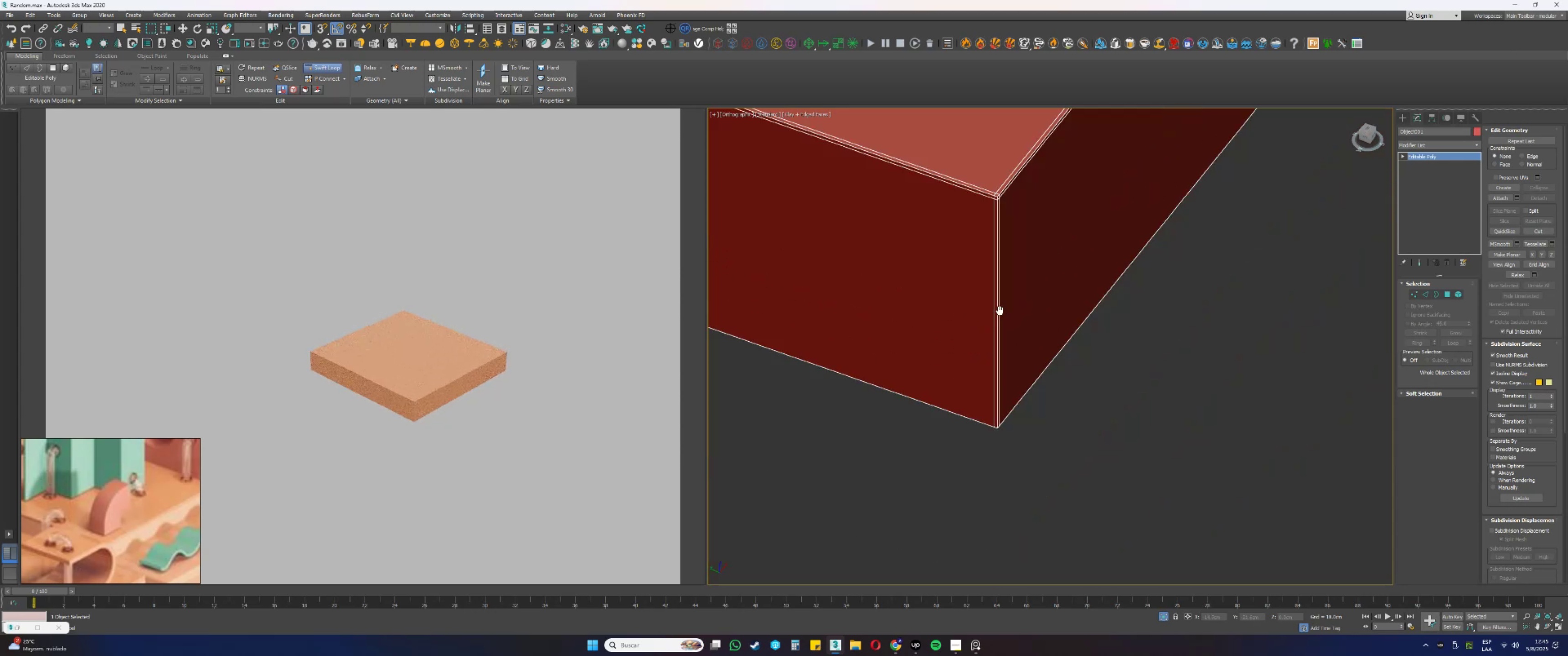 
scroll: coordinate [1007, 349], scroll_direction: up, amount: 6.0
 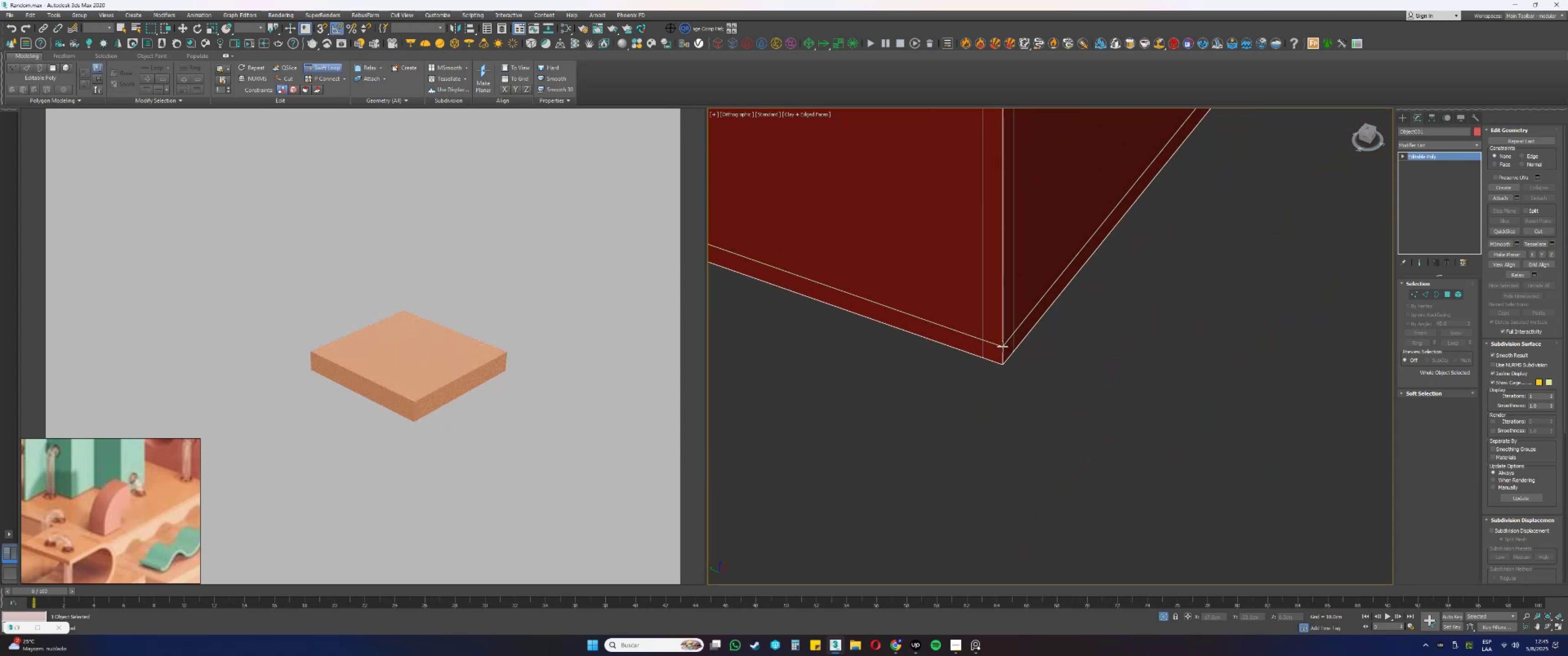 
left_click([1002, 349])
 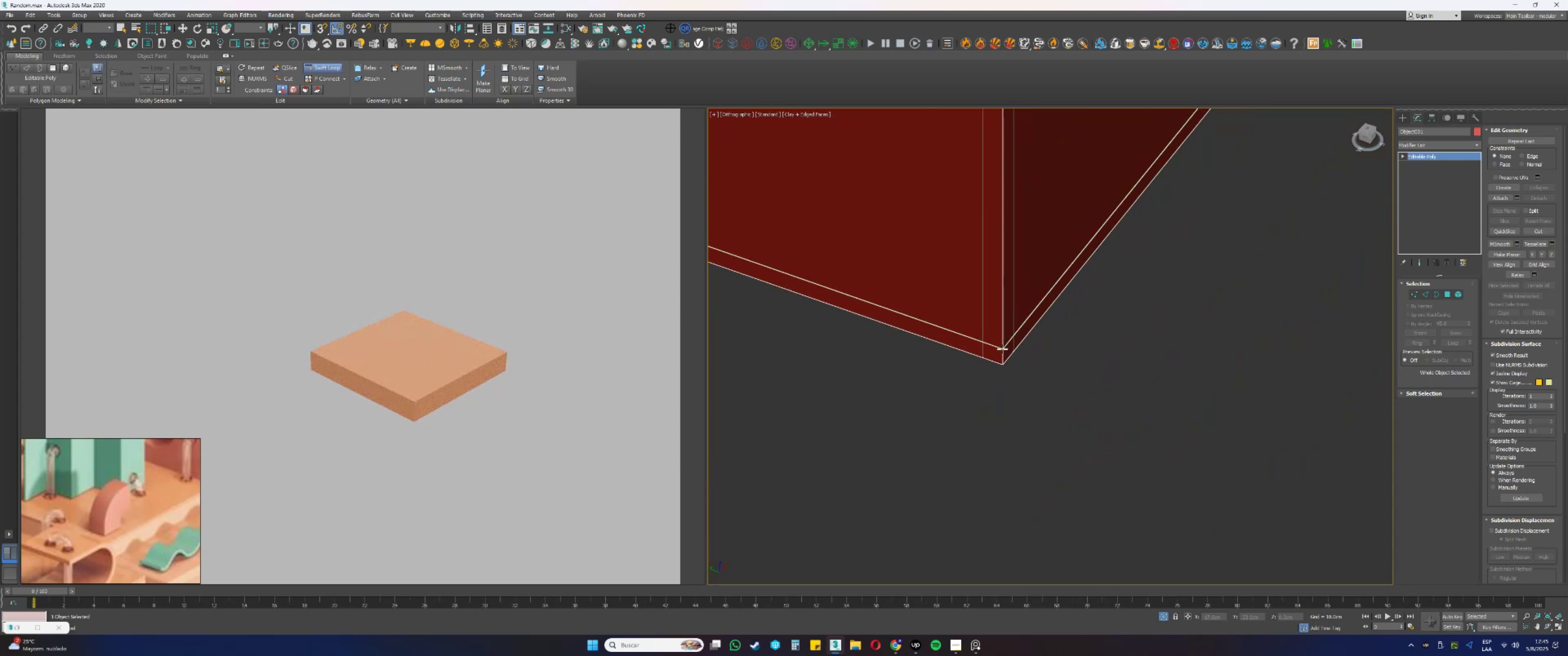 
scroll: coordinate [990, 467], scroll_direction: down, amount: 18.0
 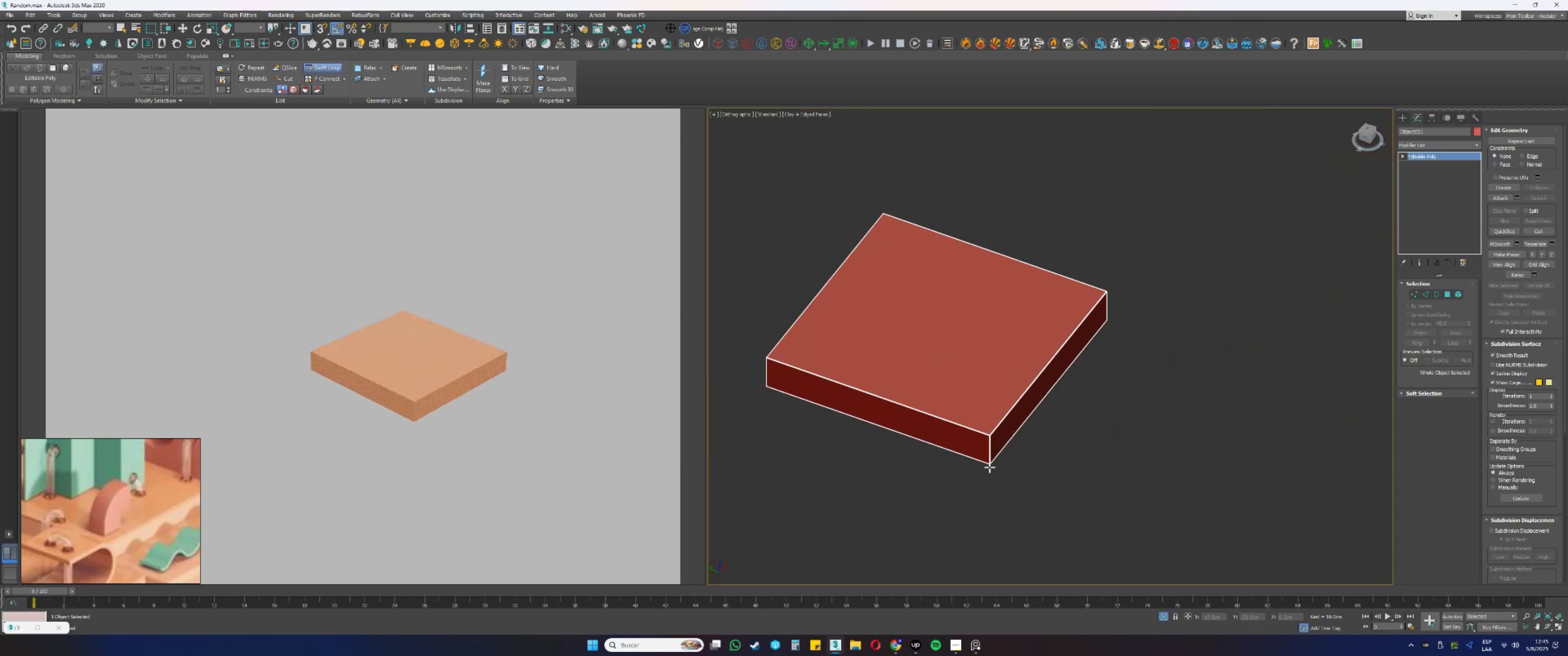 
hold_key(key=AltLeft, duration=0.97)
 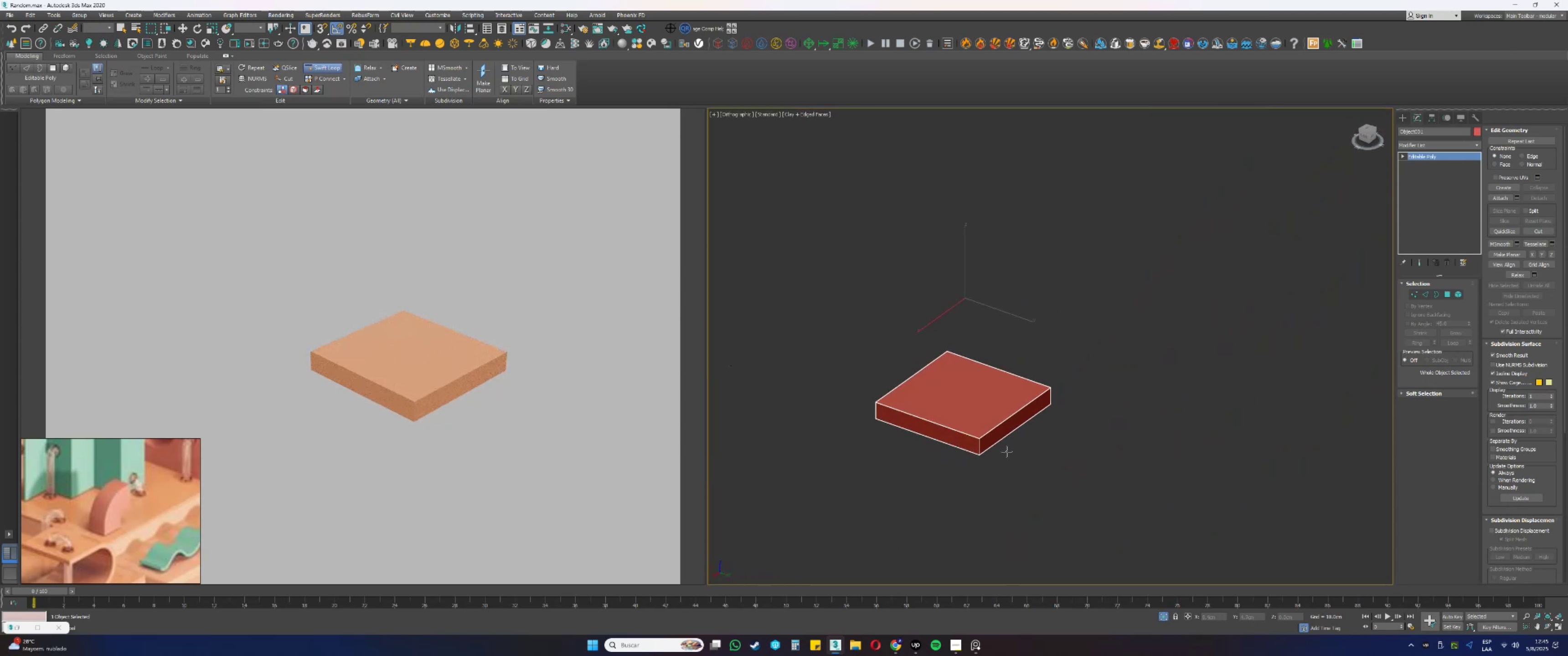 
scroll: coordinate [920, 455], scroll_direction: up, amount: 14.0
 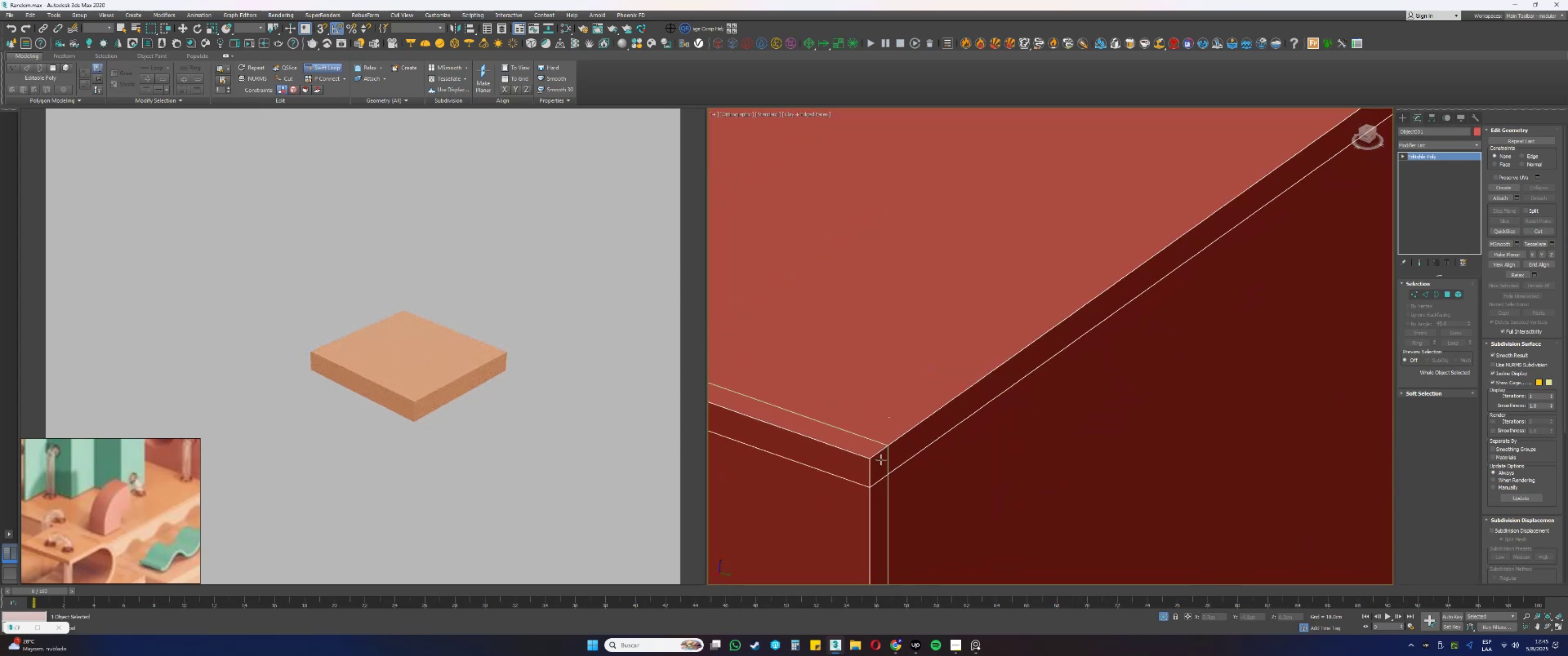 
left_click([882, 458])
 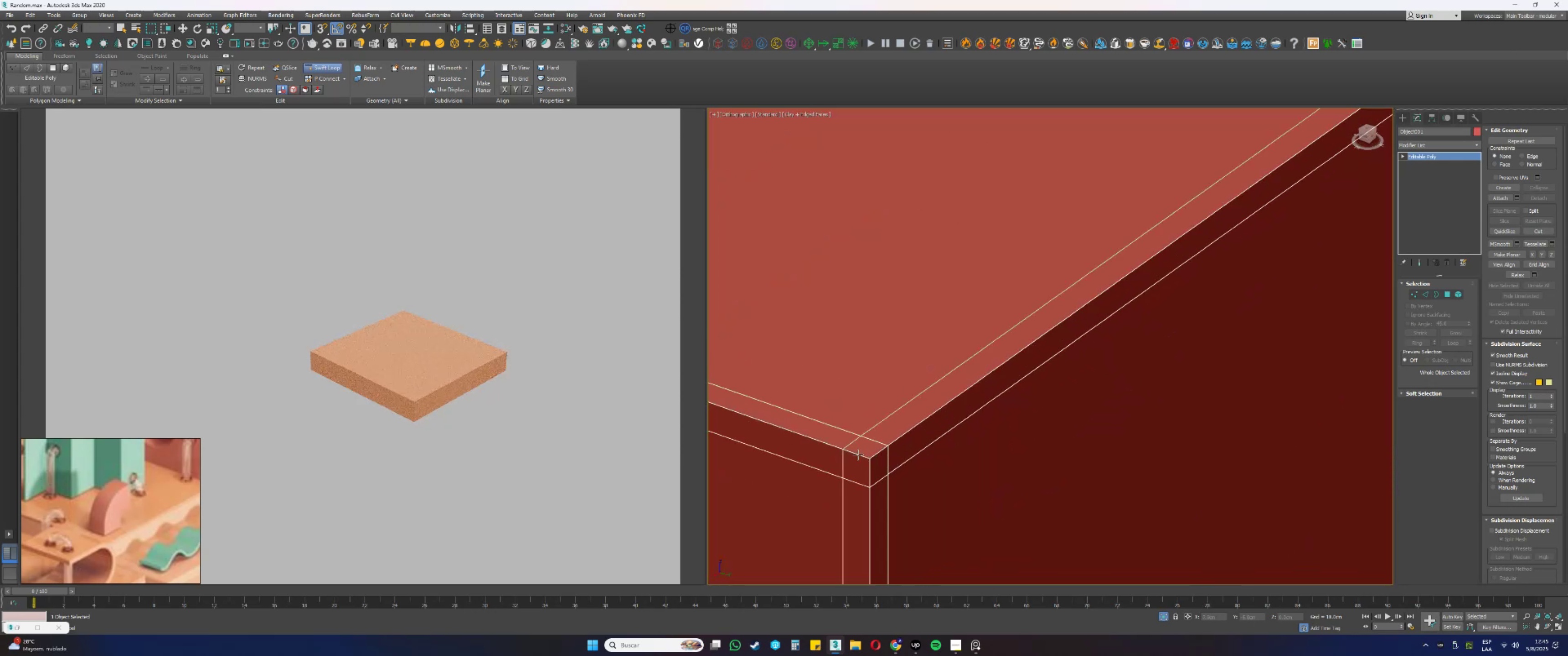 
left_click([856, 454])
 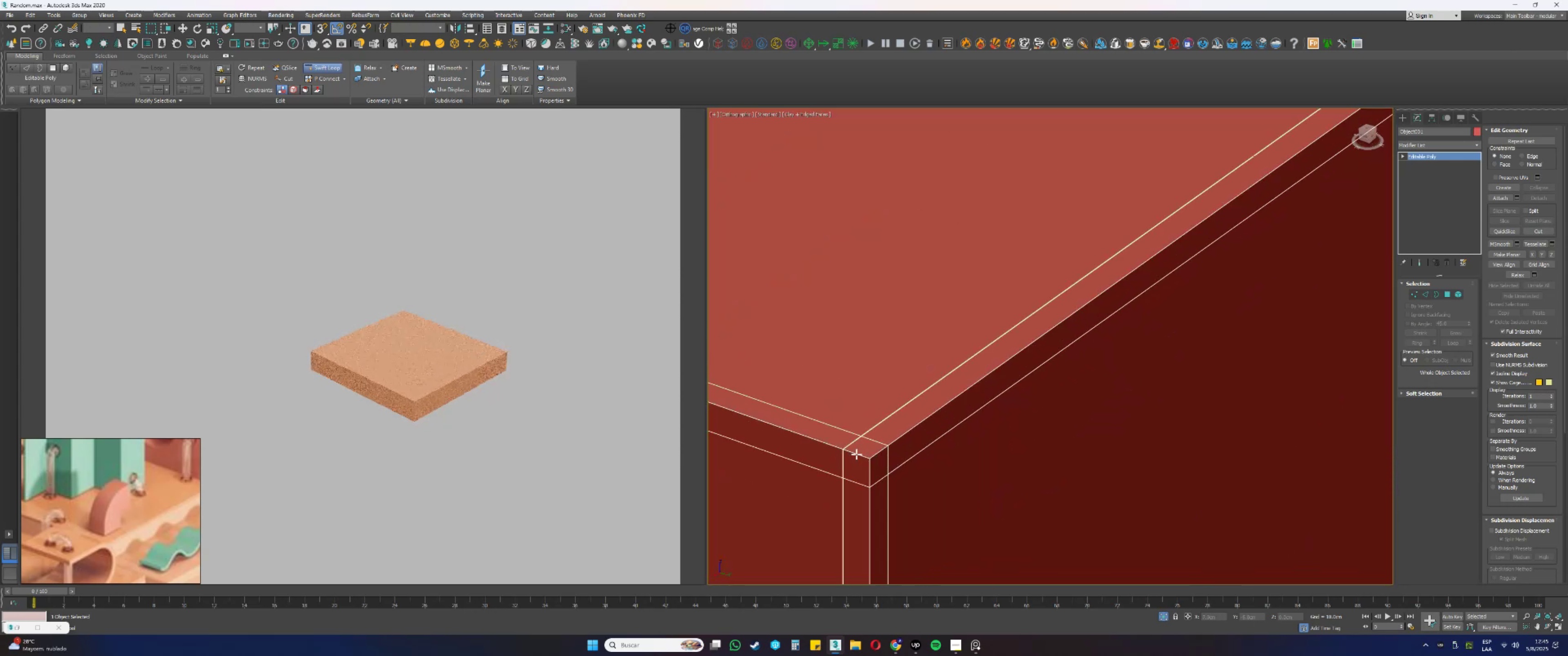 
scroll: coordinate [918, 404], scroll_direction: down, amount: 14.0
 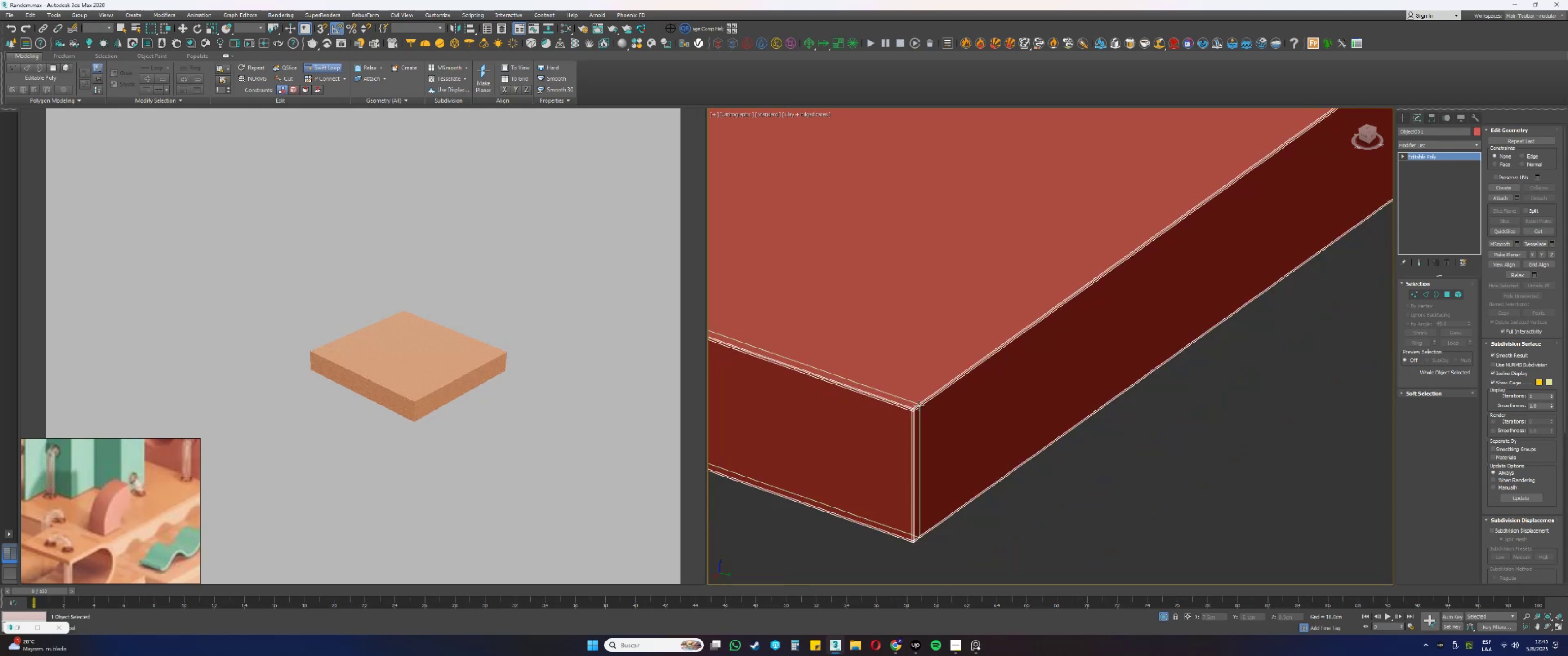 
hold_key(key=AltLeft, duration=0.43)
 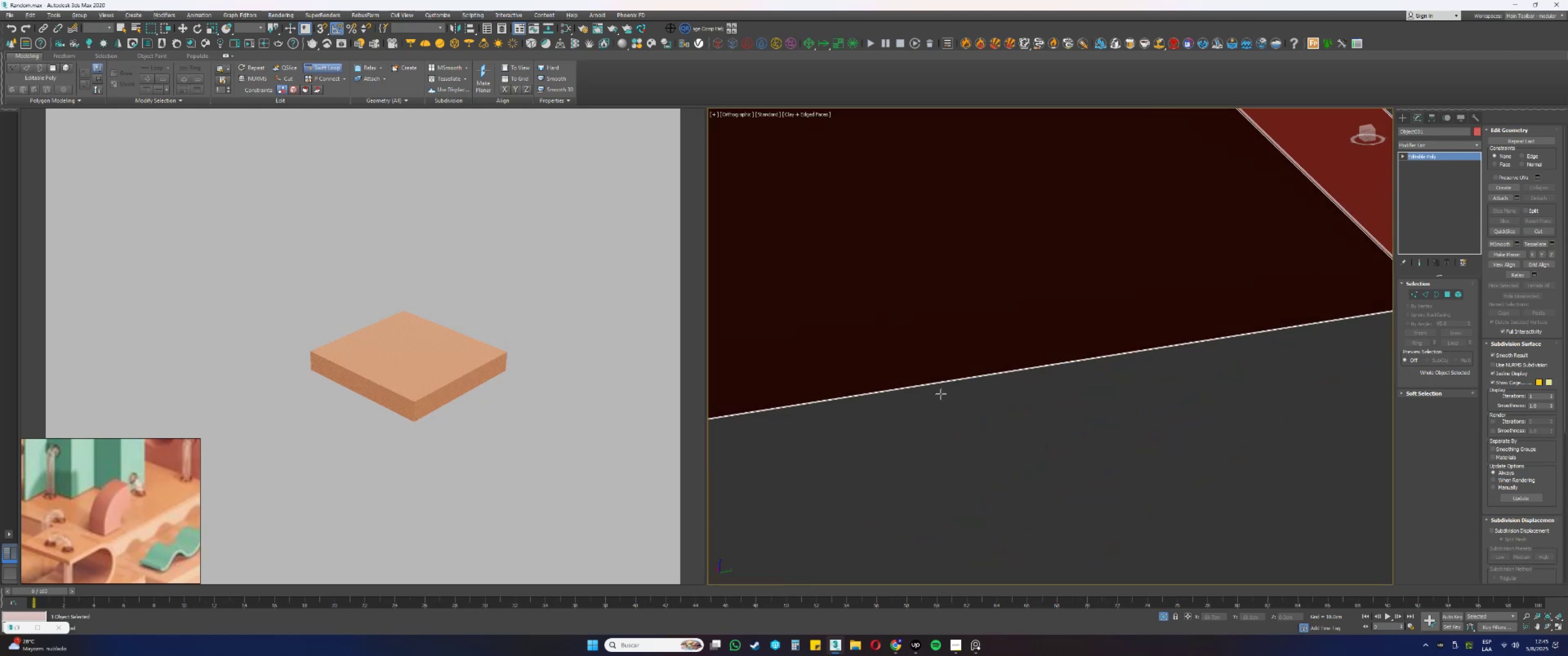 
scroll: coordinate [945, 379], scroll_direction: down, amount: 4.0
 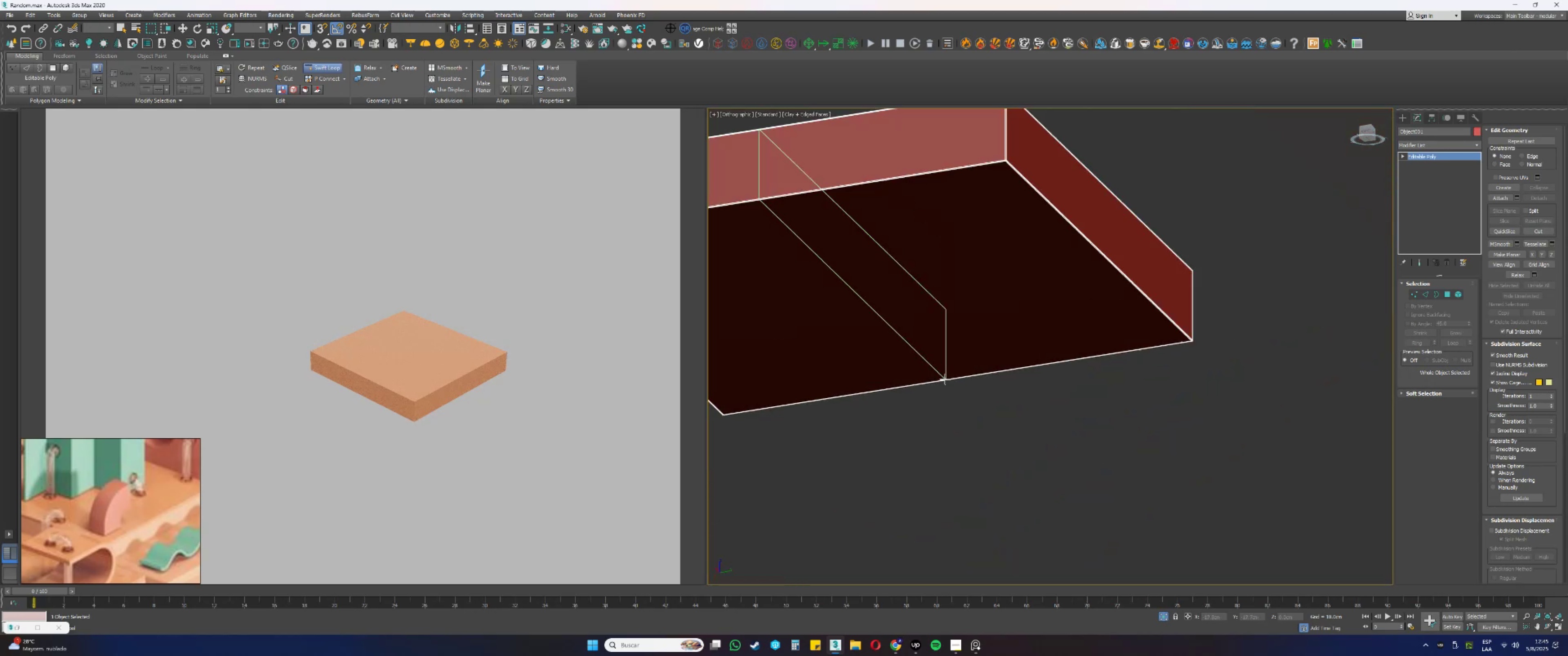 
key(Alt+AltLeft)
 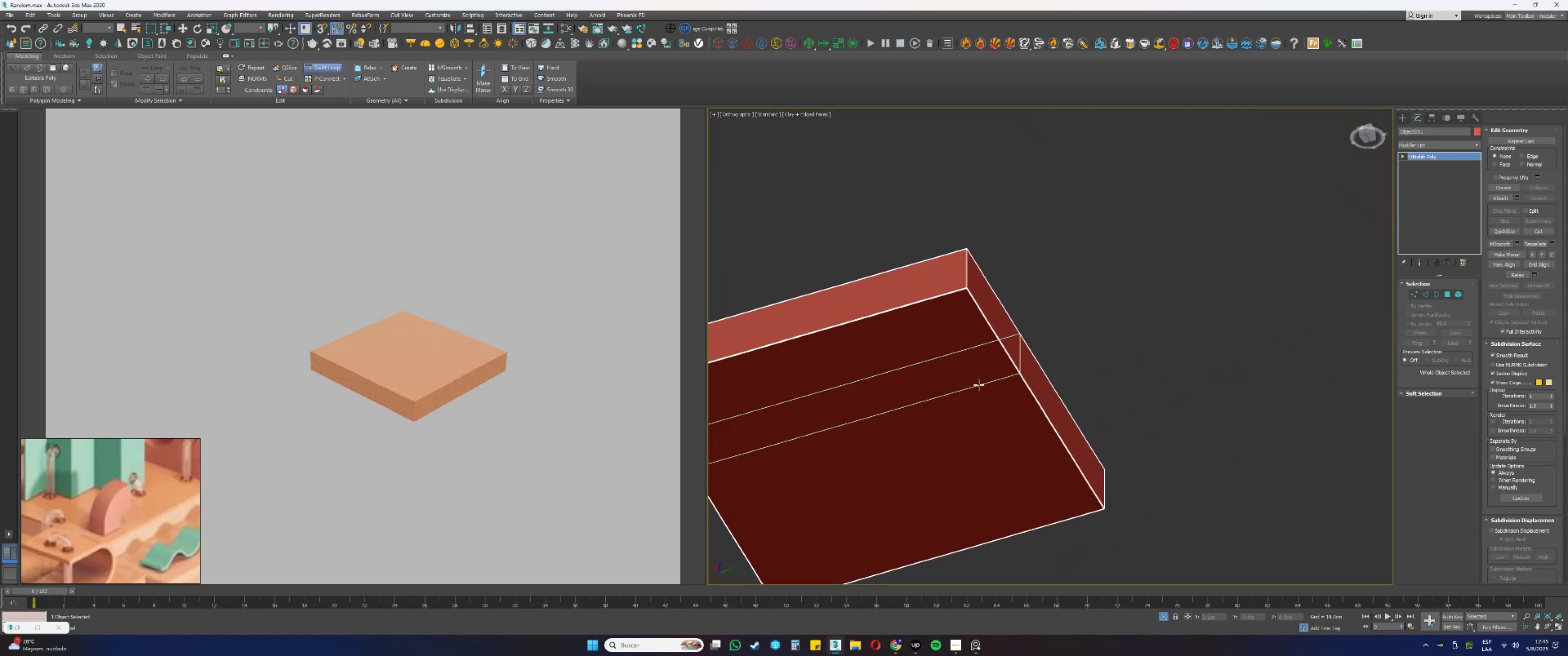 
scroll: coordinate [962, 311], scroll_direction: down, amount: 4.0
 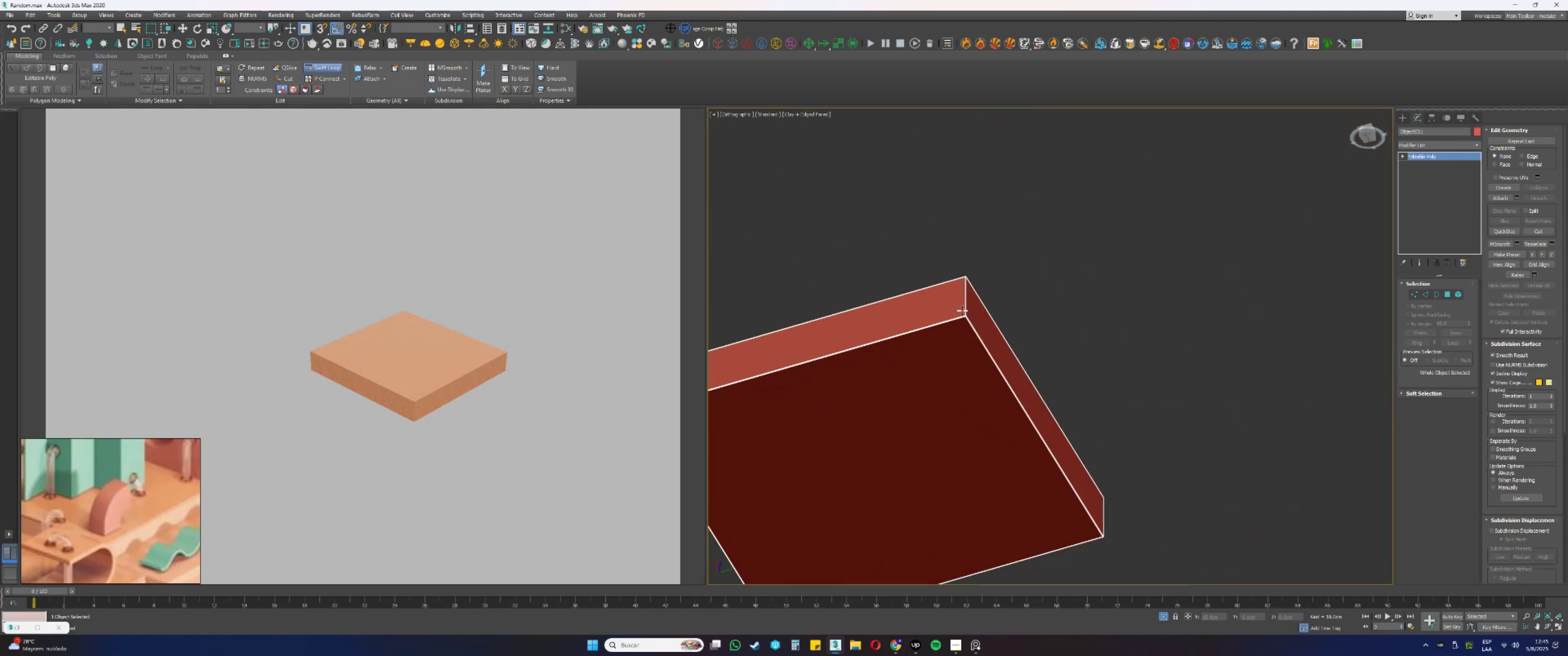 
right_click([962, 311])
 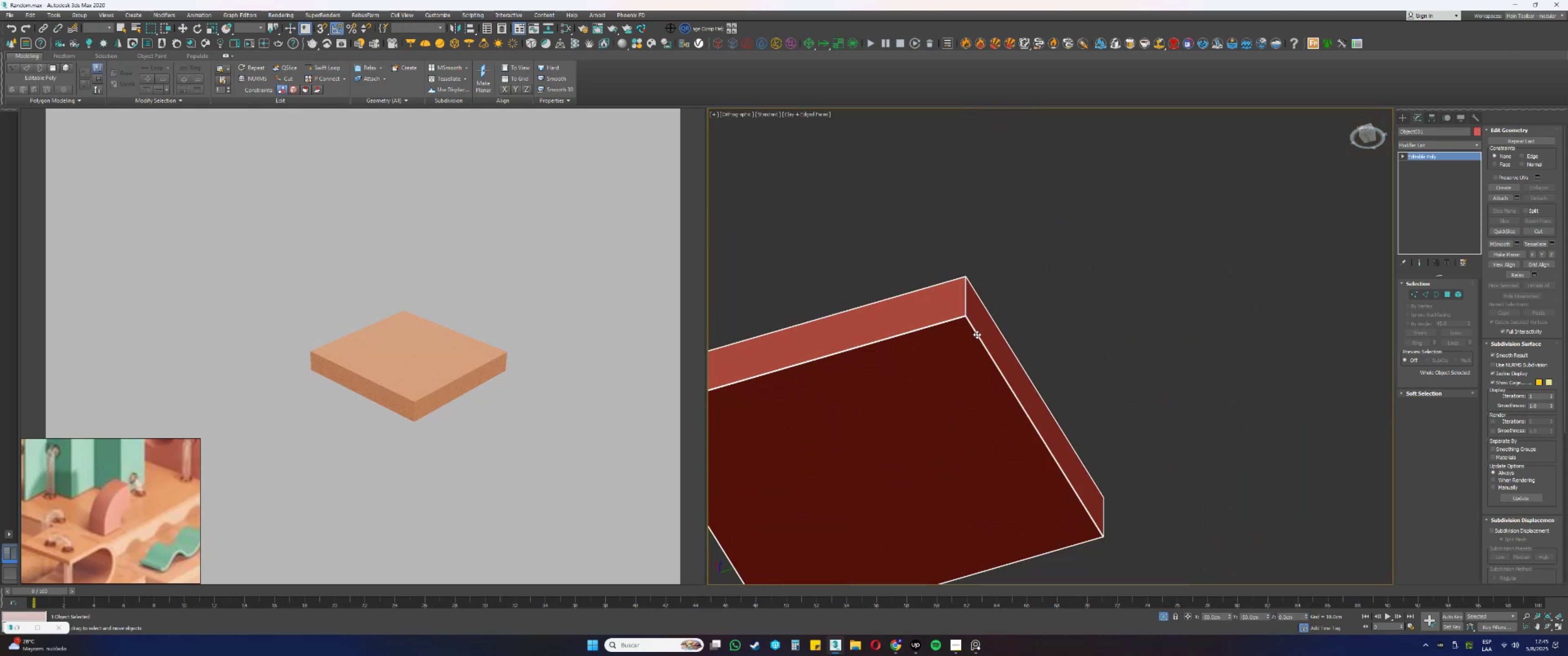 
scroll: coordinate [1079, 271], scroll_direction: down, amount: 1.0
 